 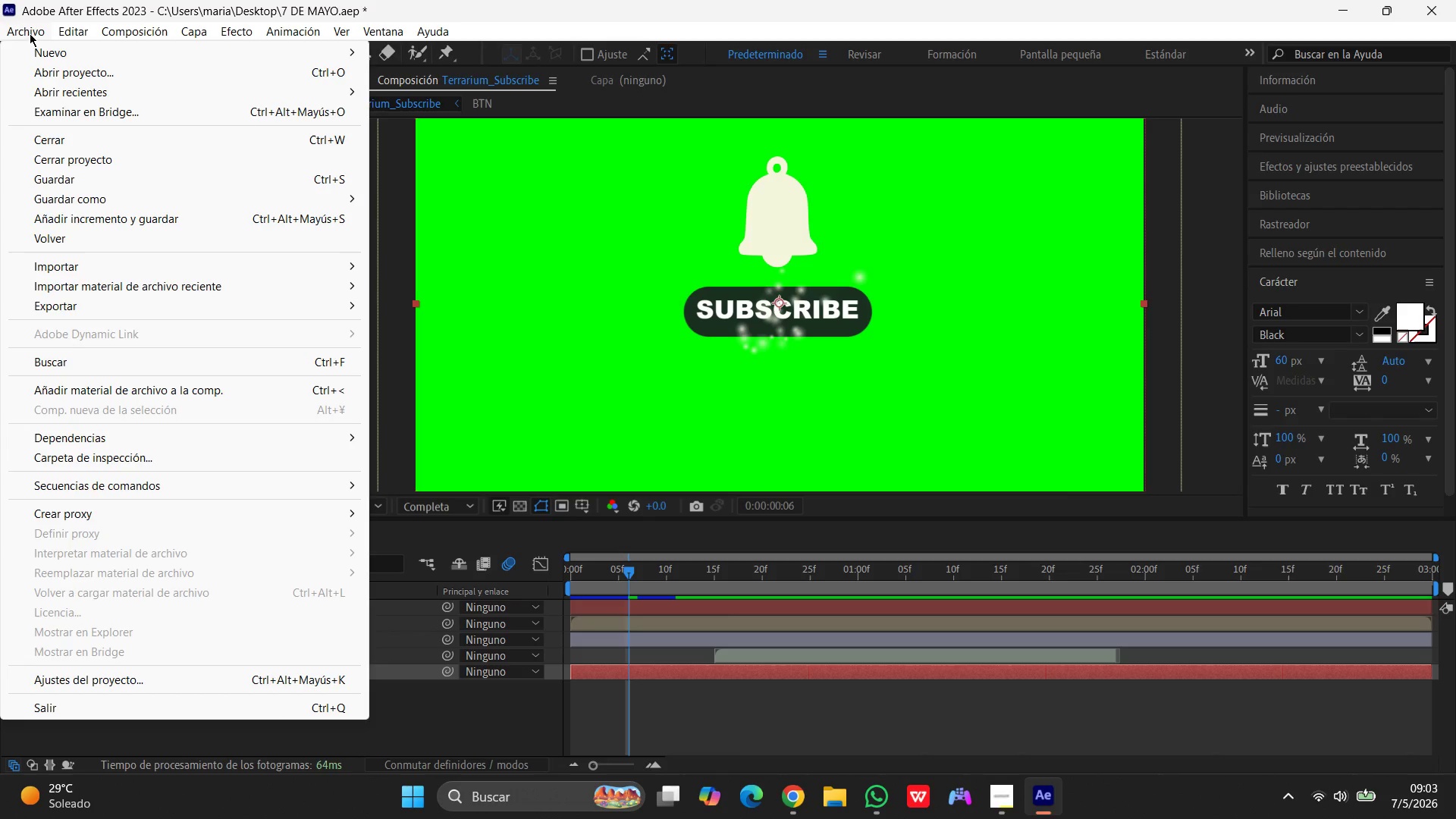 
left_click([748, 532])
 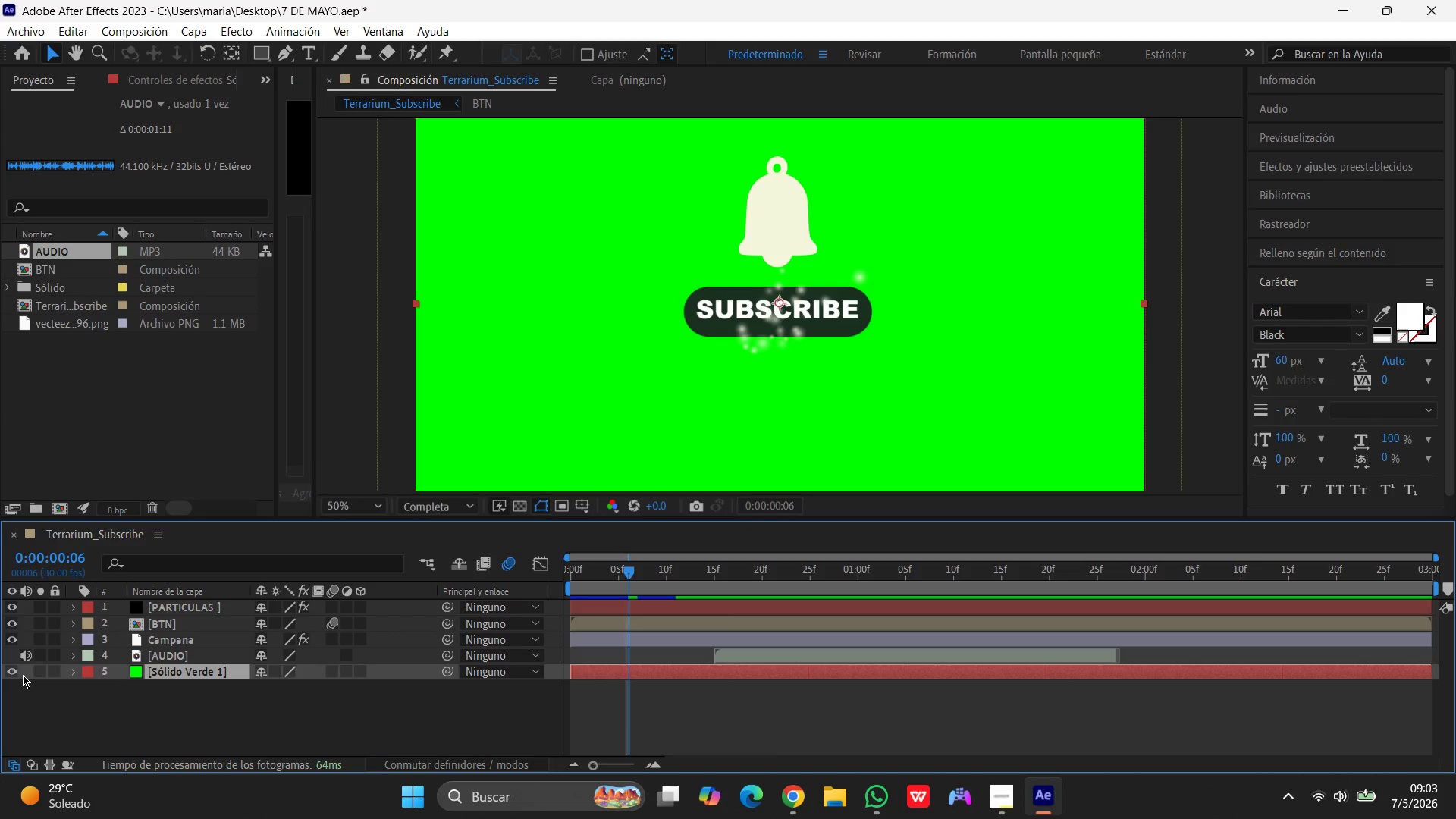 
left_click([11, 672])
 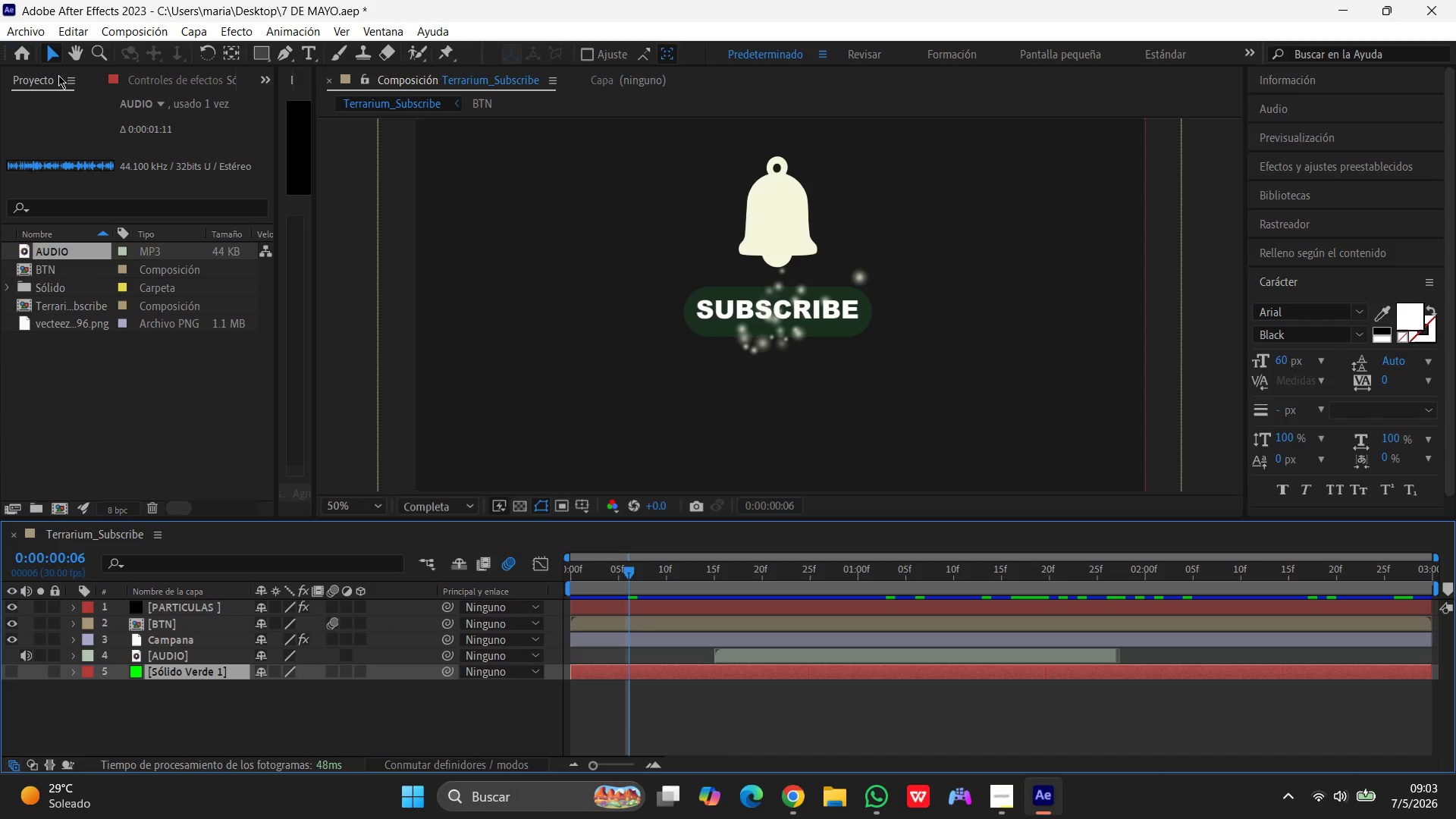 
left_click([24, 32])
 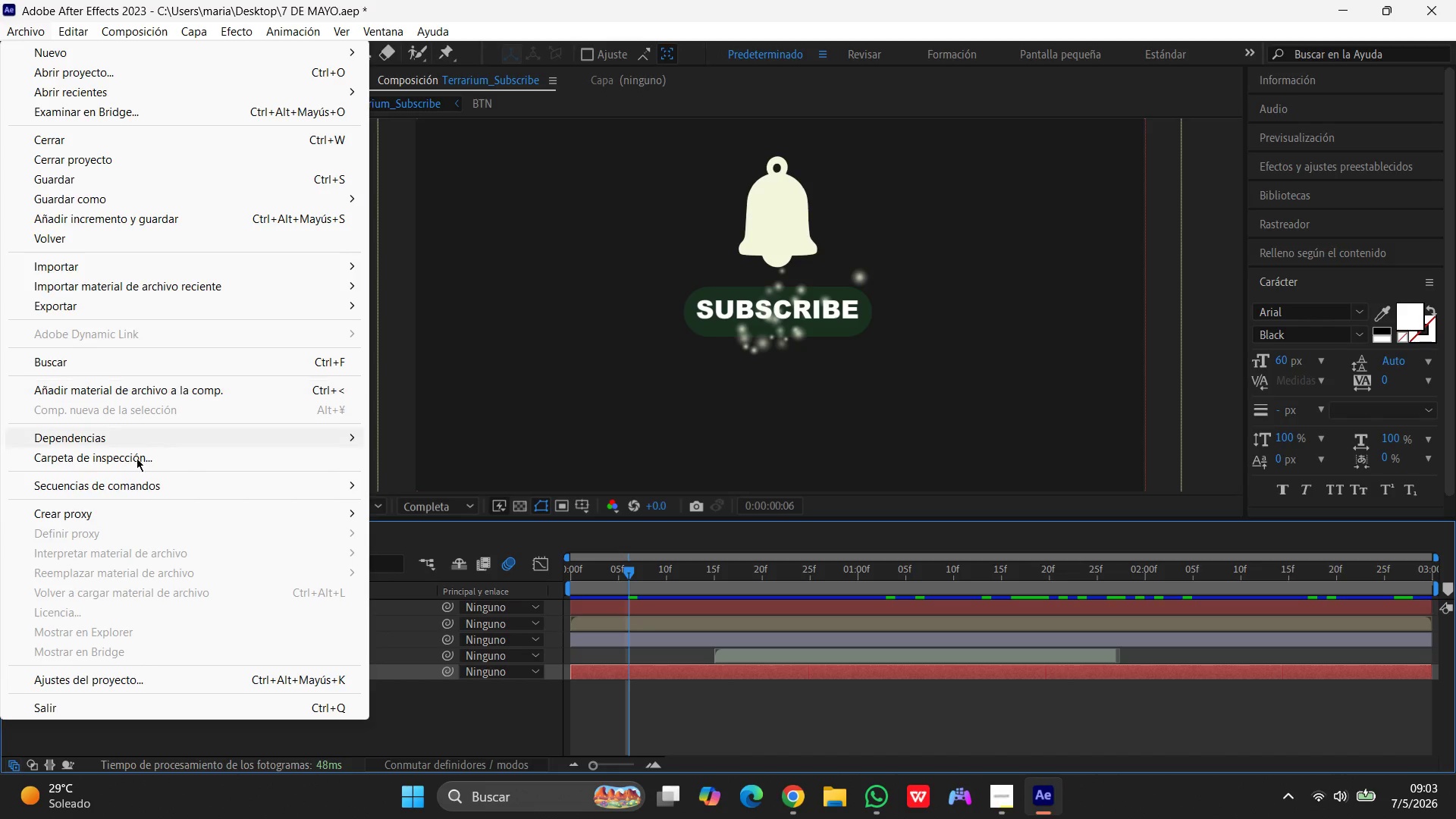 
wait(34.52)
 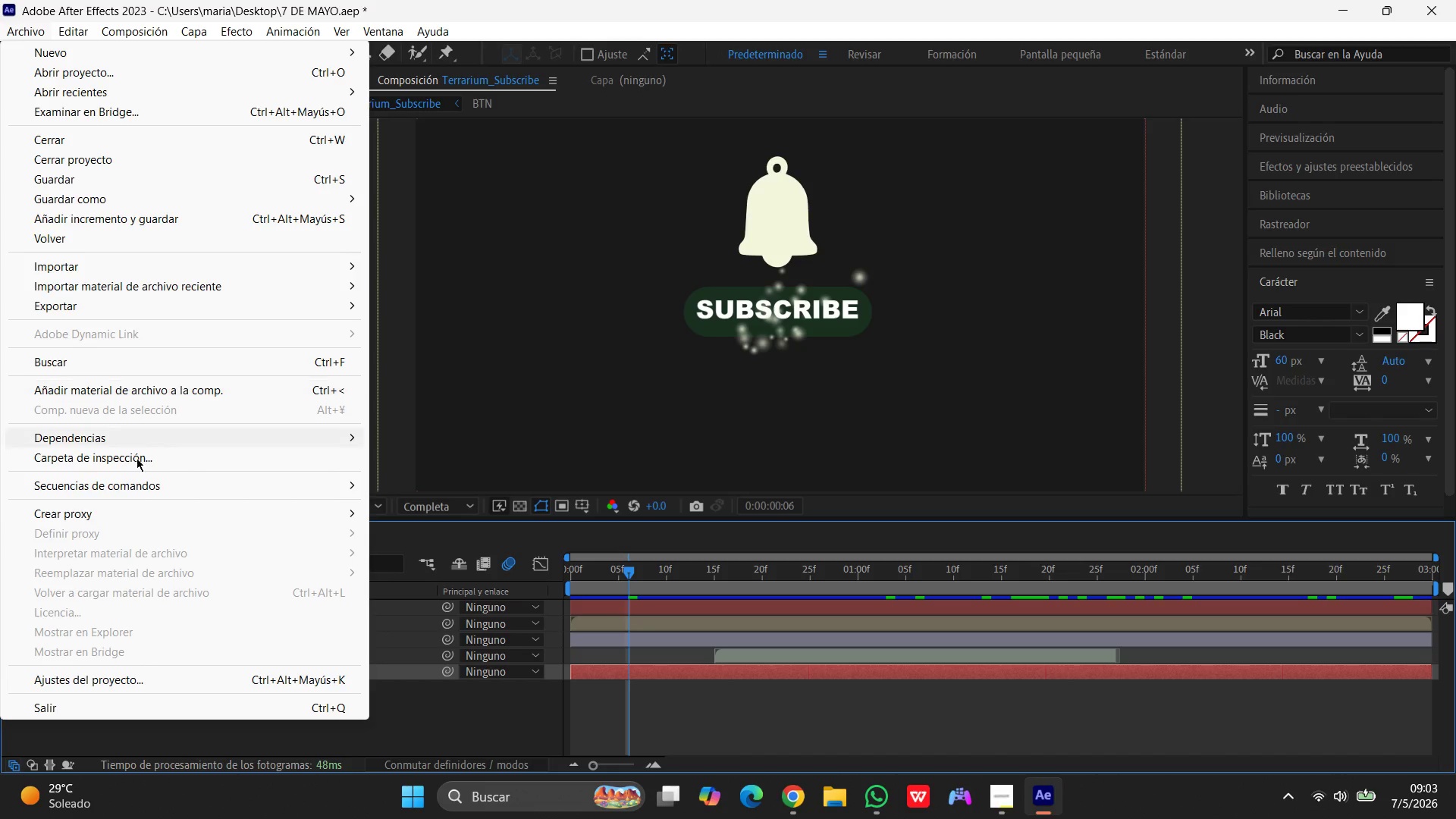 
left_click([105, 436])
 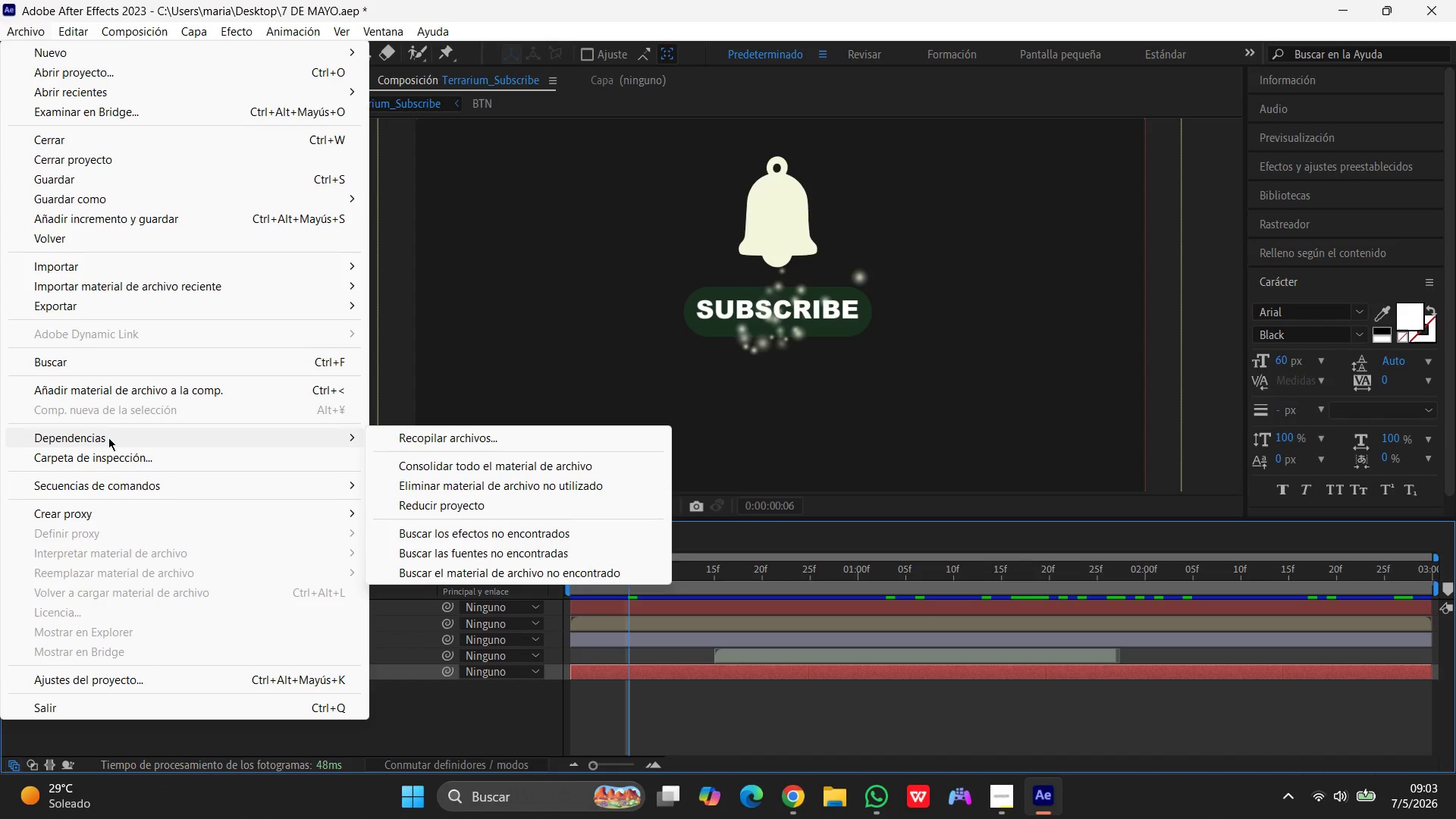 
left_click([469, 438])
 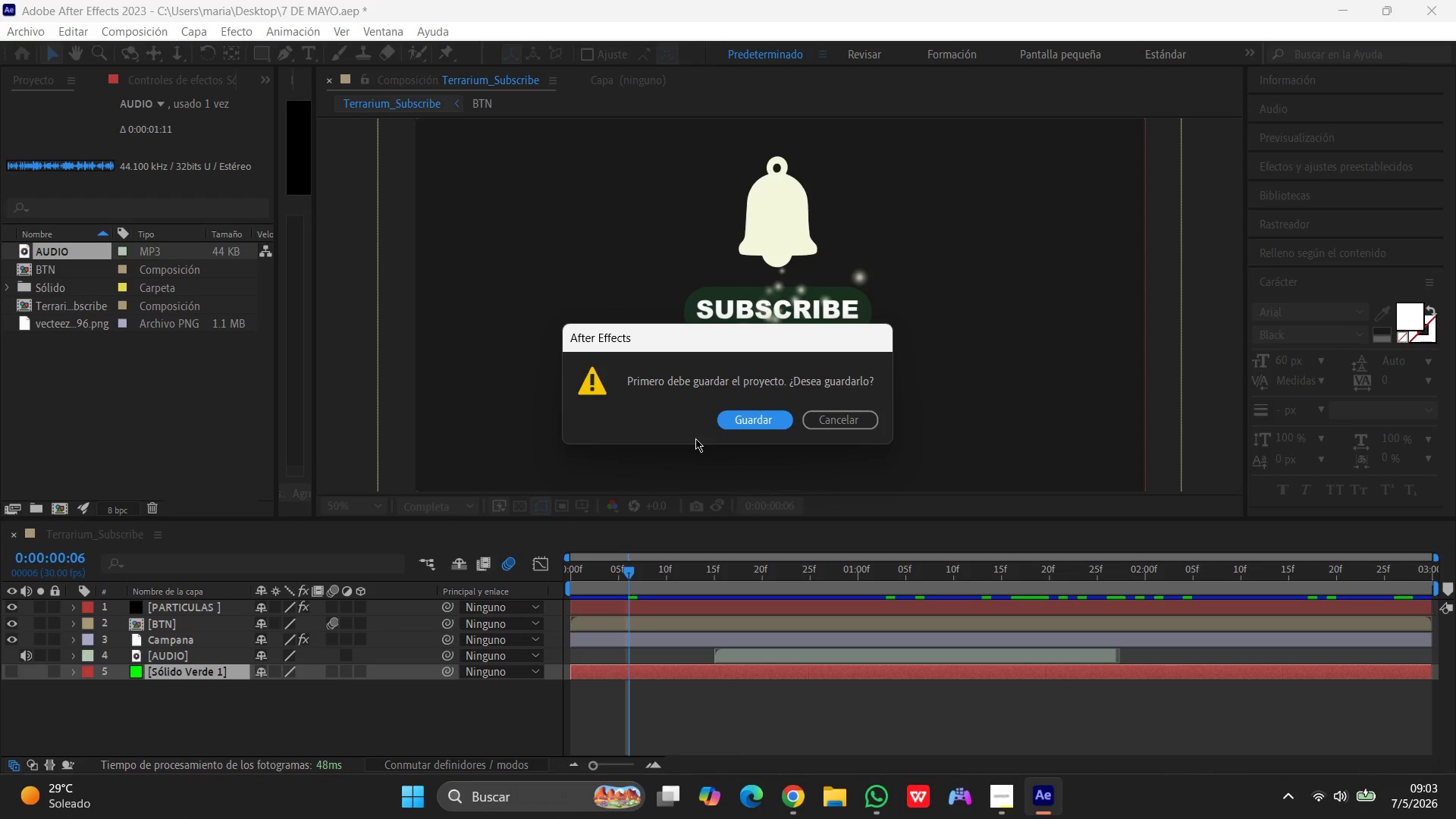 
left_click([749, 415])
 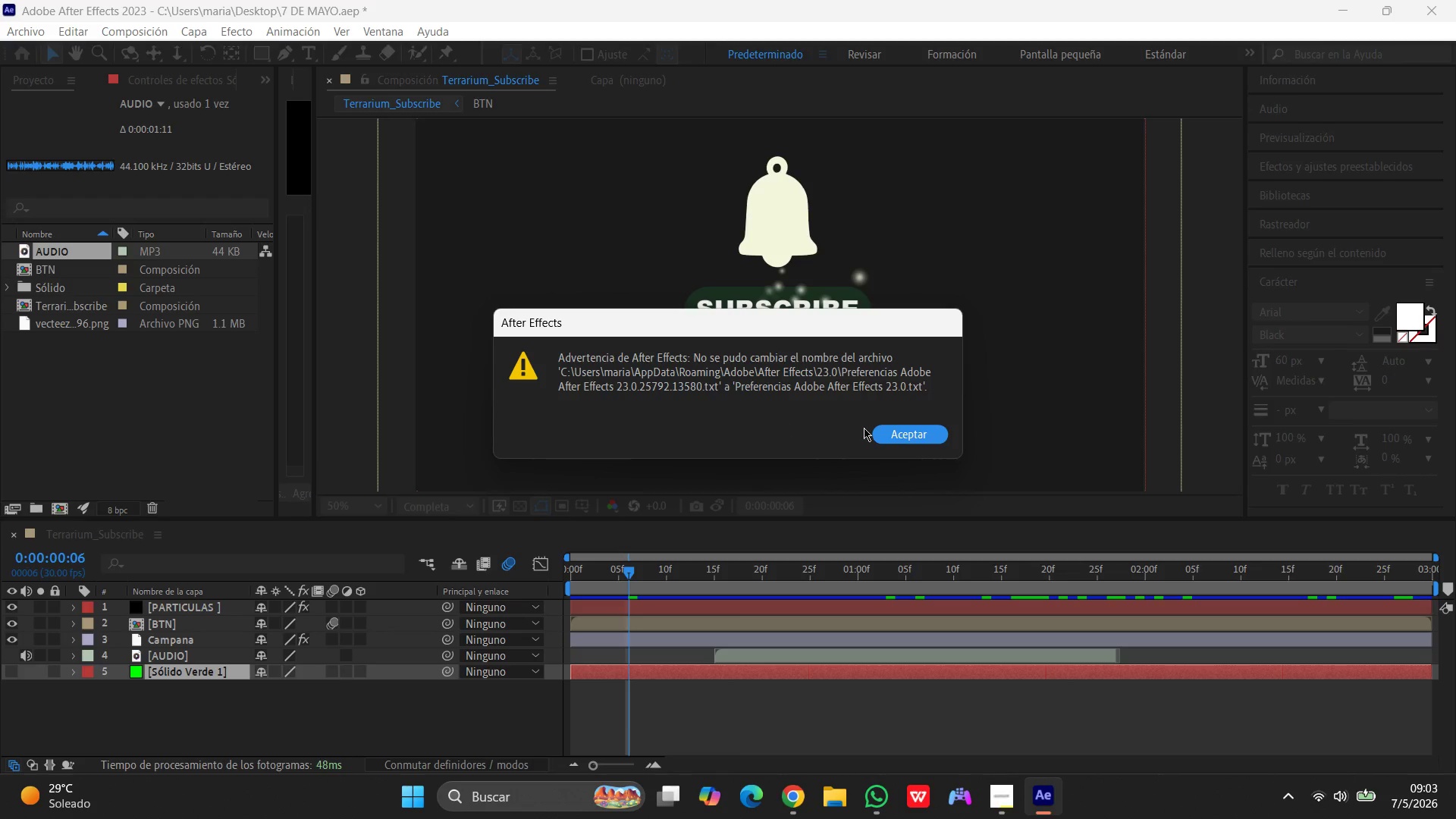 
left_click([893, 430])
 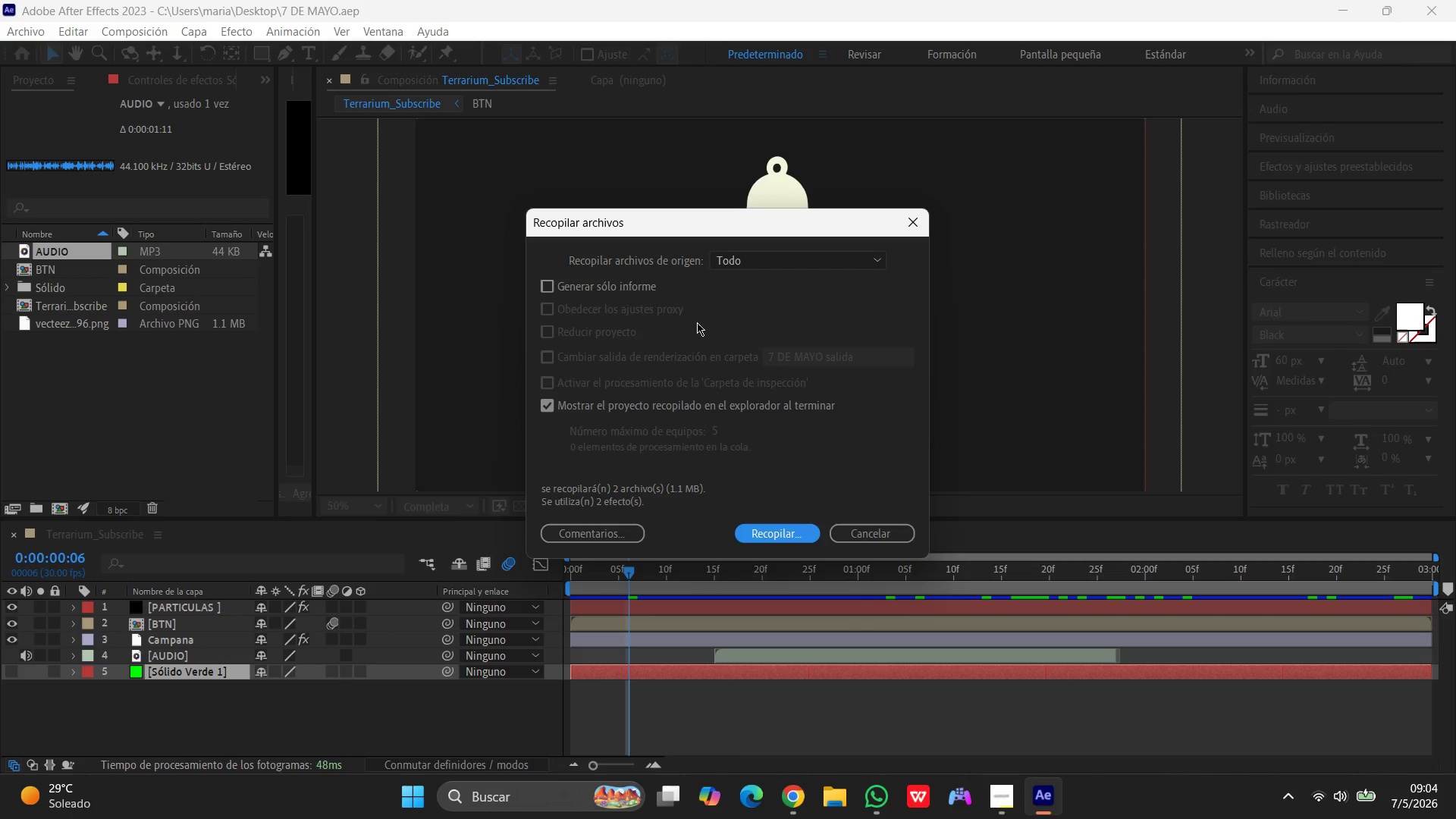 
wait(13.7)
 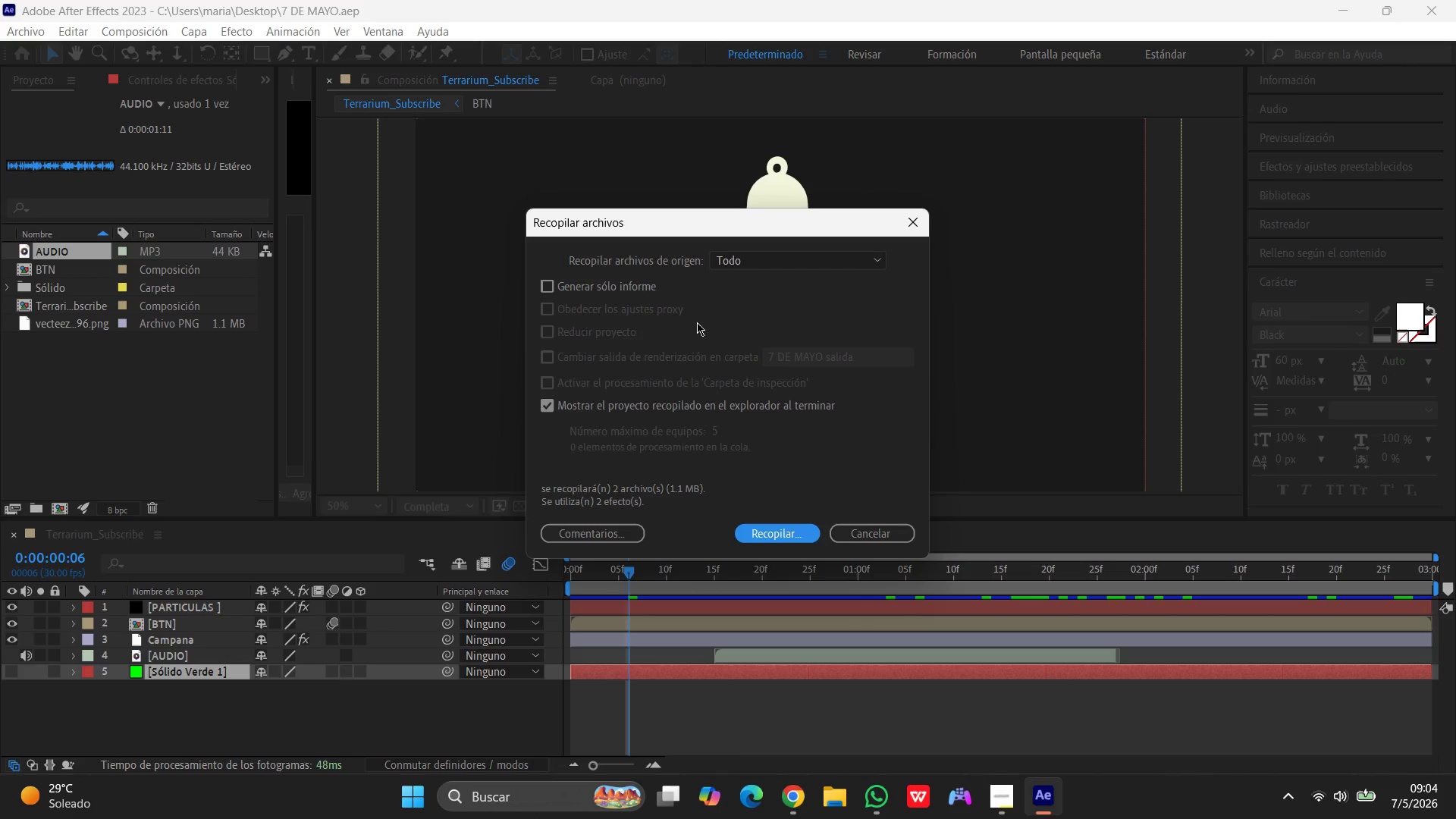 
left_click([542, 285])
 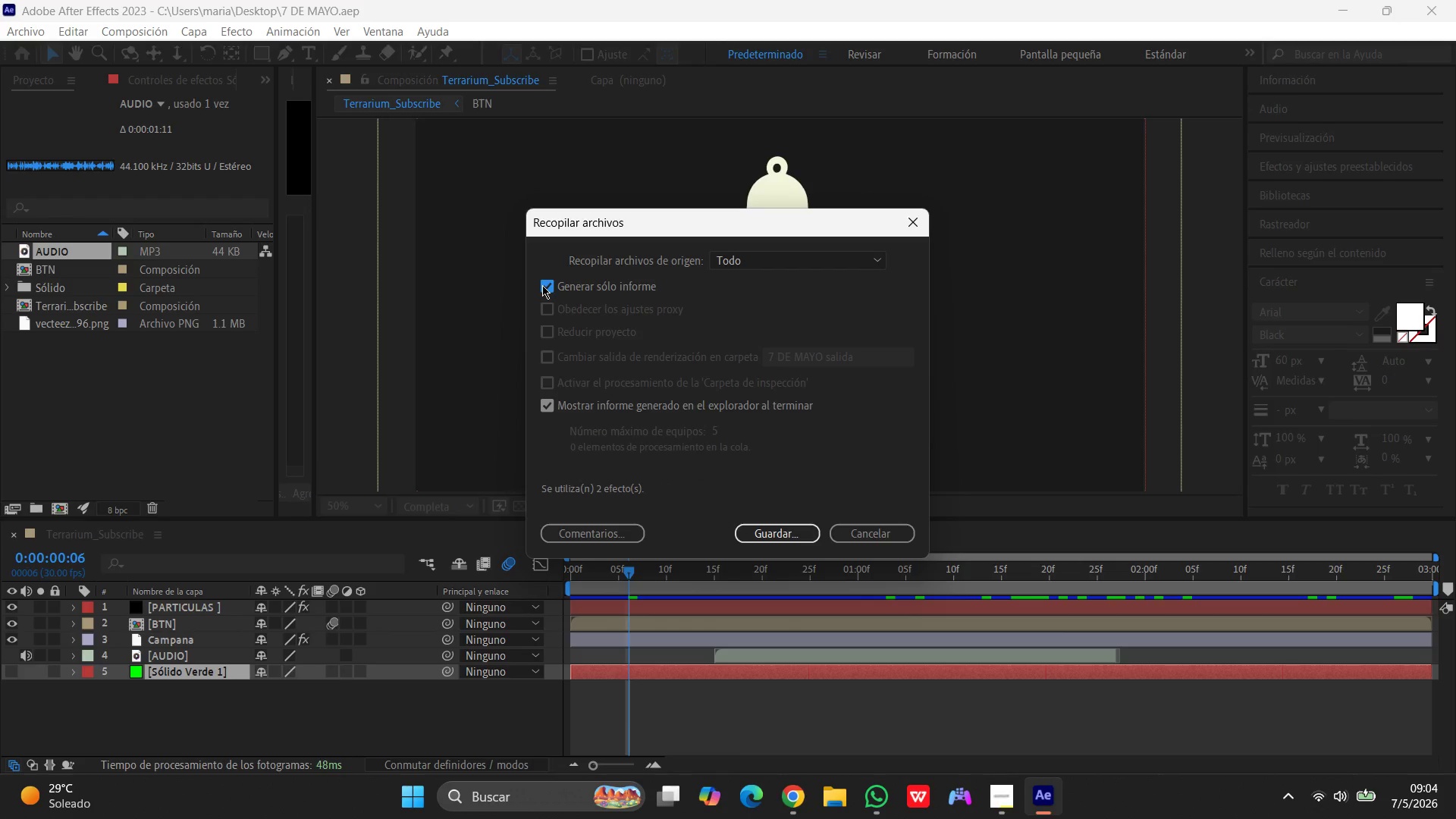 
left_click([542, 285])
 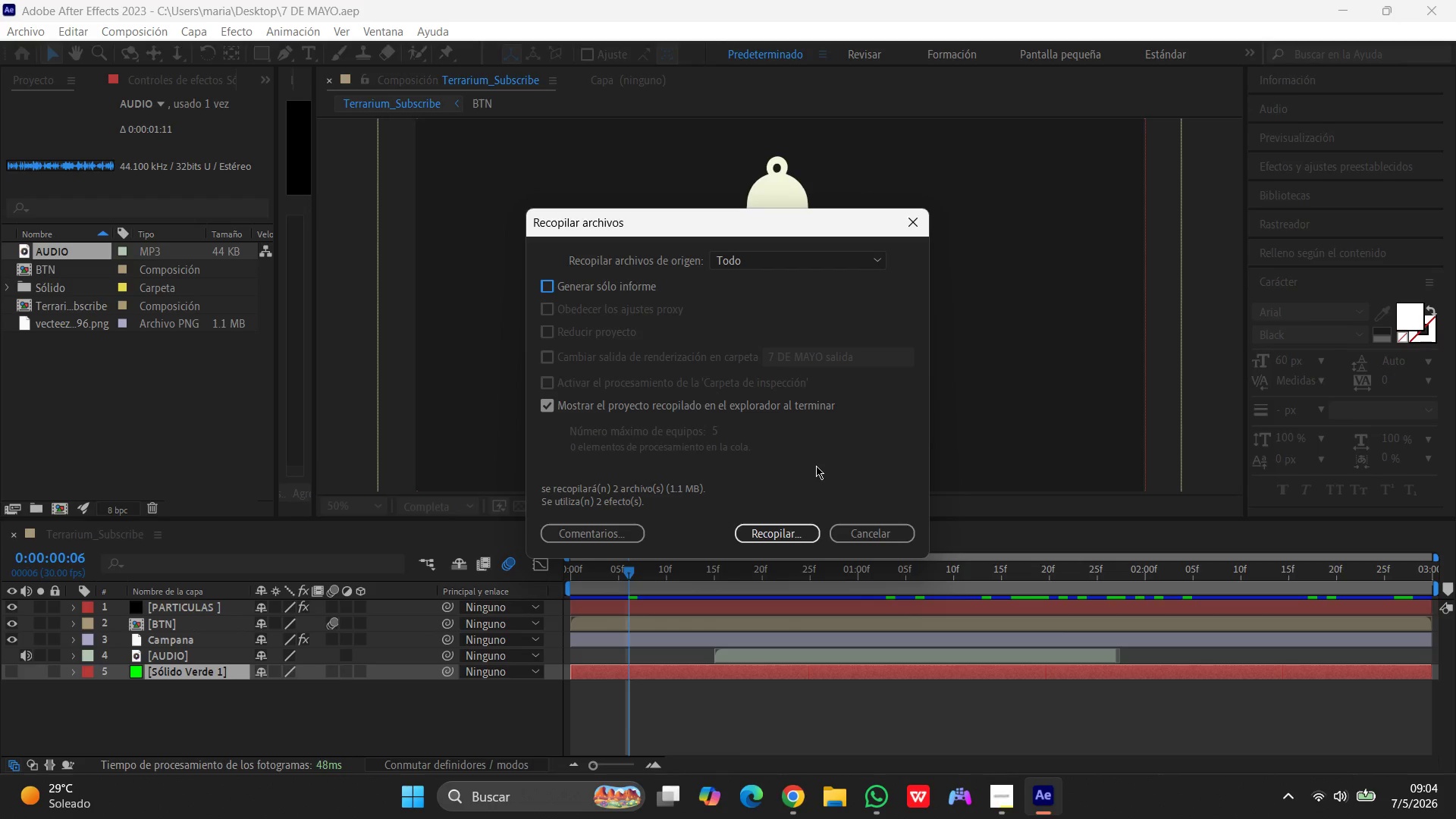 
wait(11.99)
 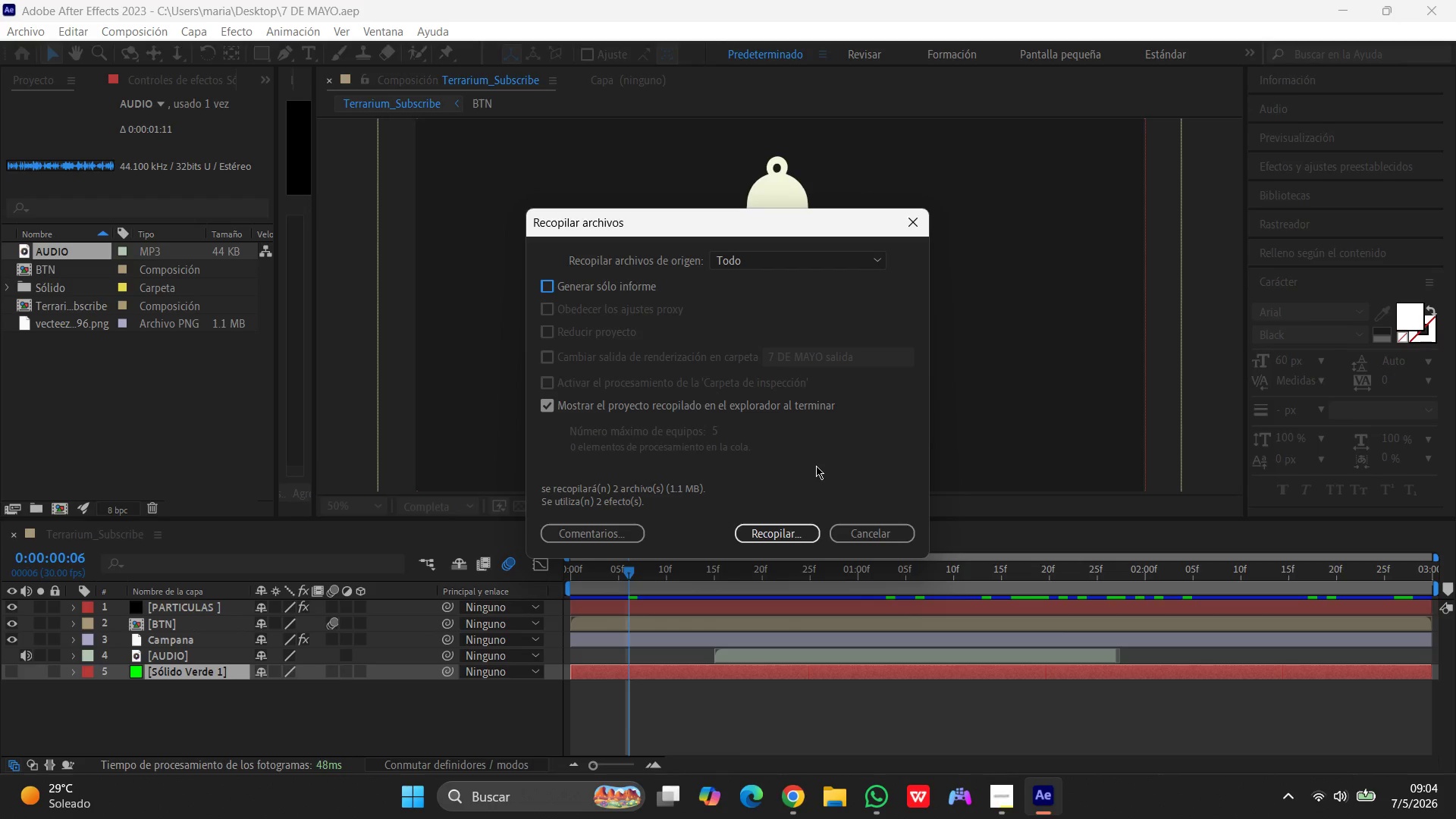 
left_click([767, 532])
 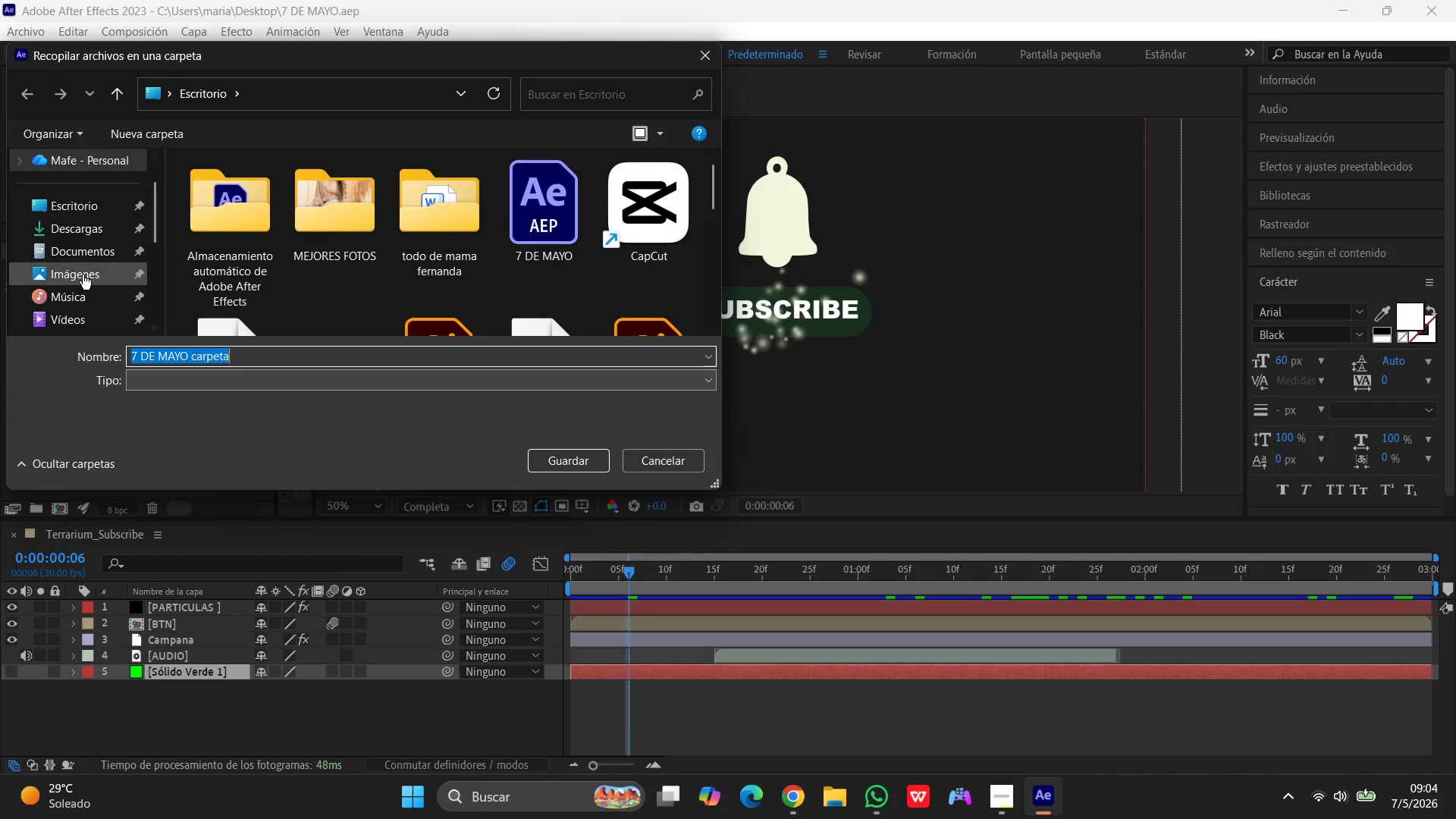 
left_click([65, 212])
 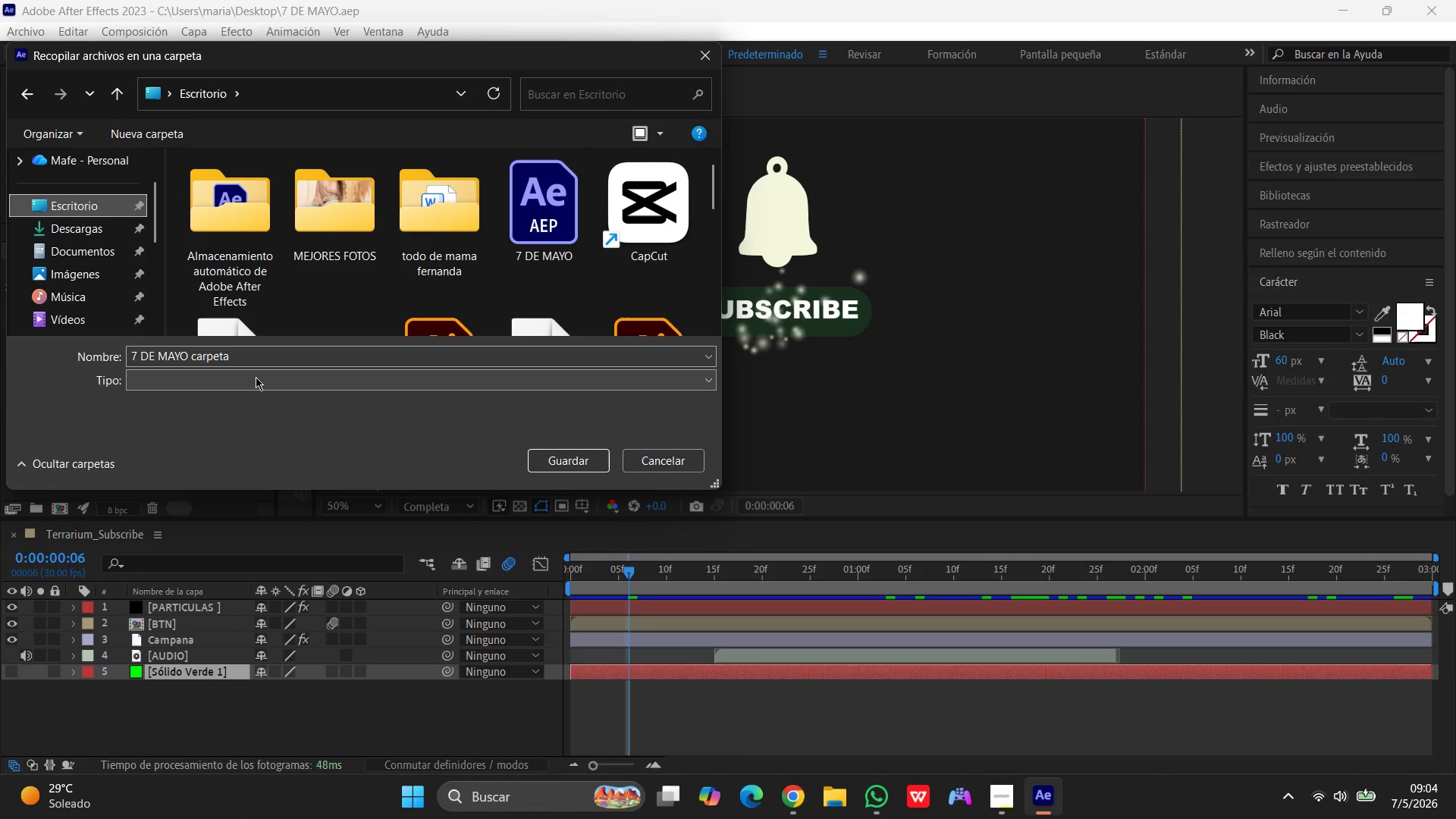 
left_click_drag(start_coordinate=[255, 354], to_coordinate=[52, 343])
 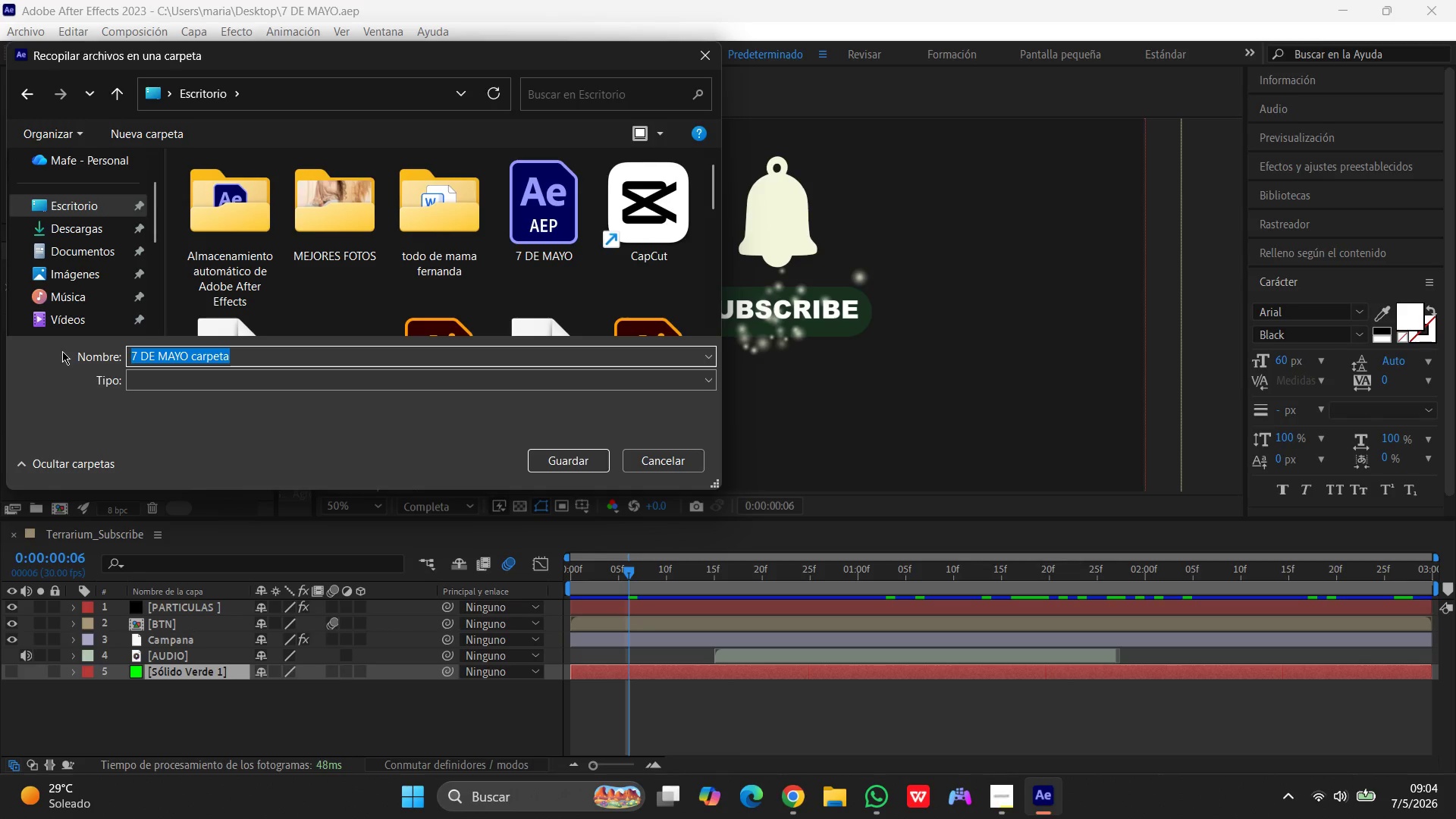 
type(Terr)
 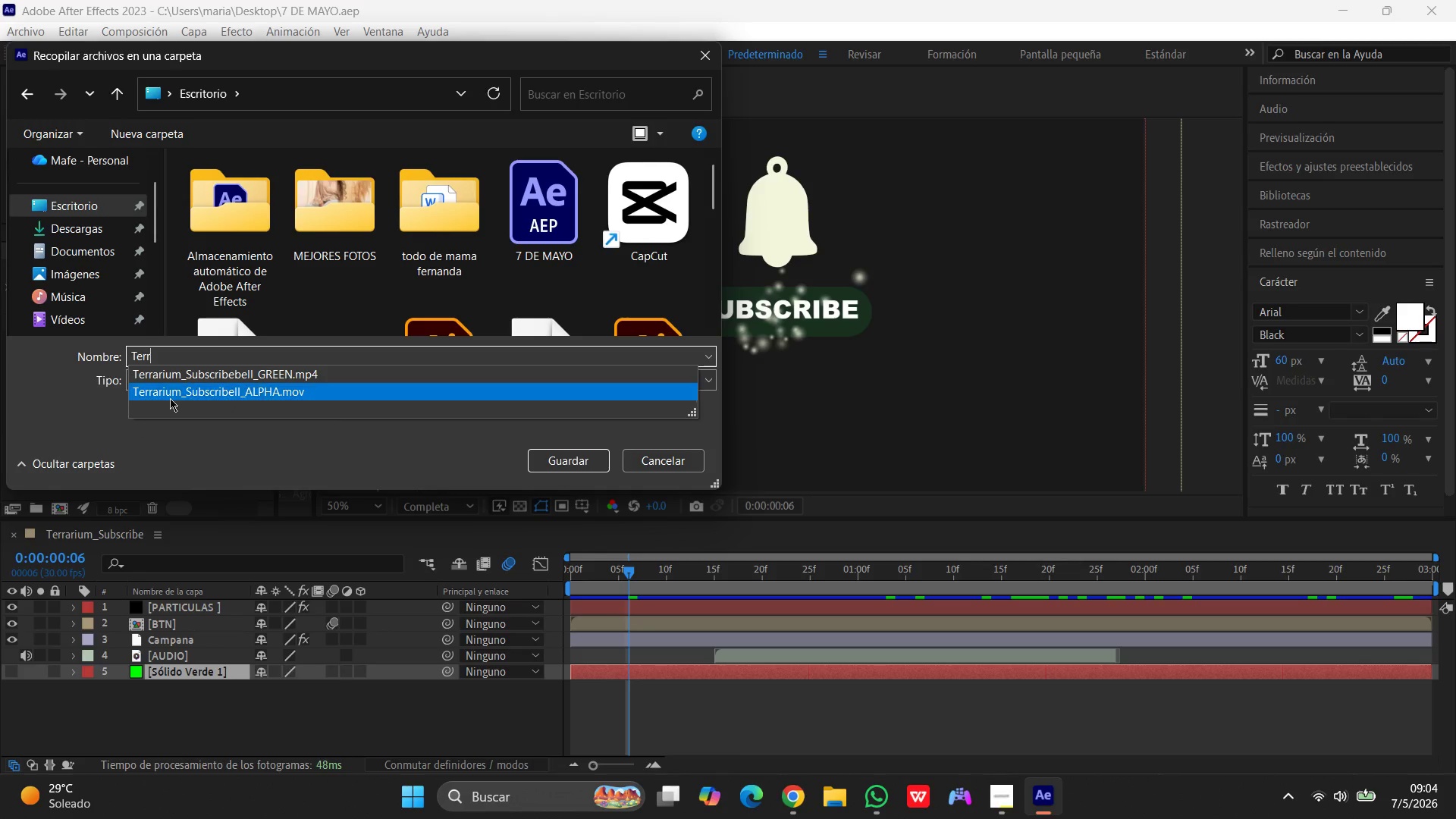 
left_click([191, 380])
 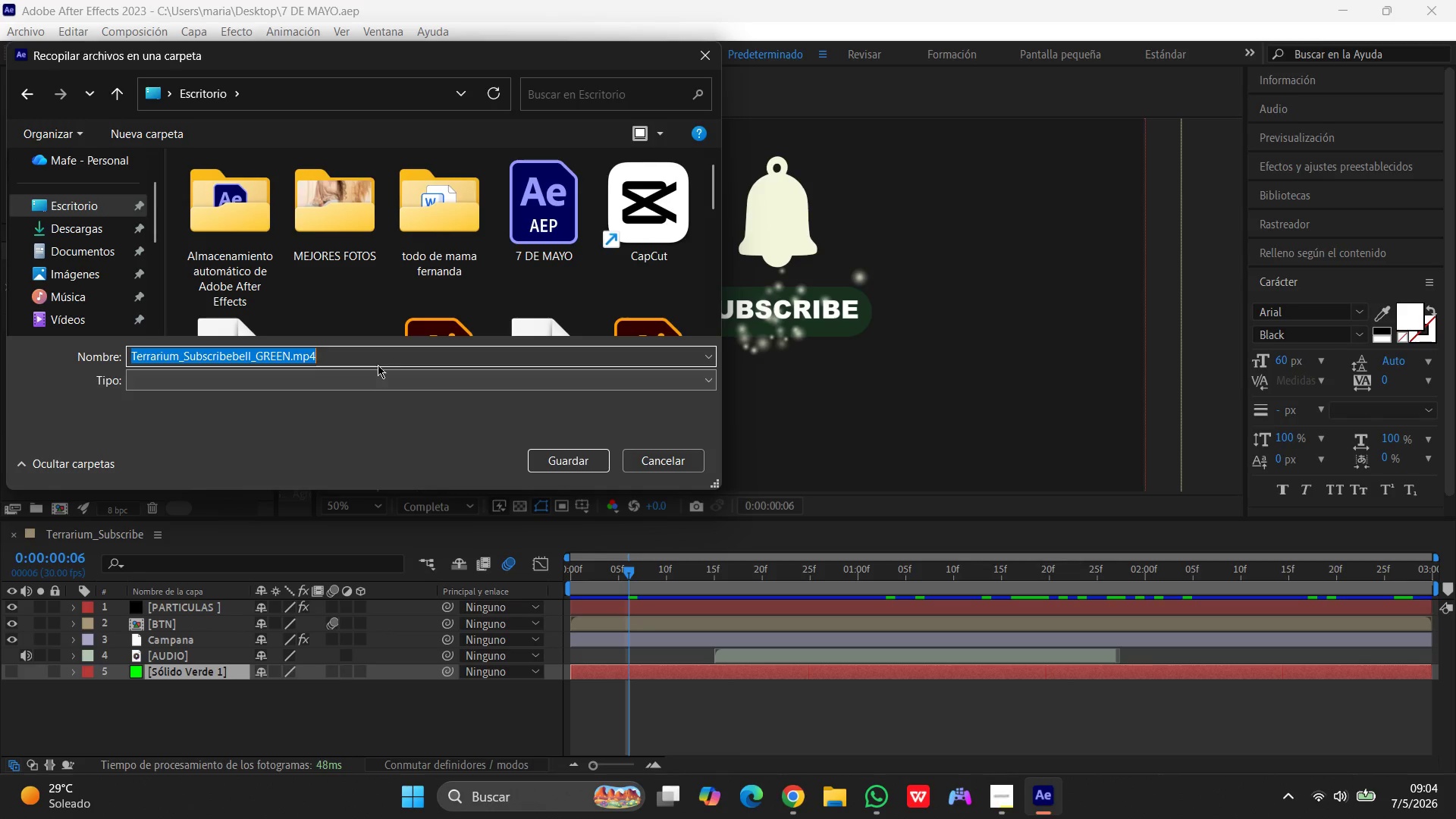 
left_click([380, 359])
 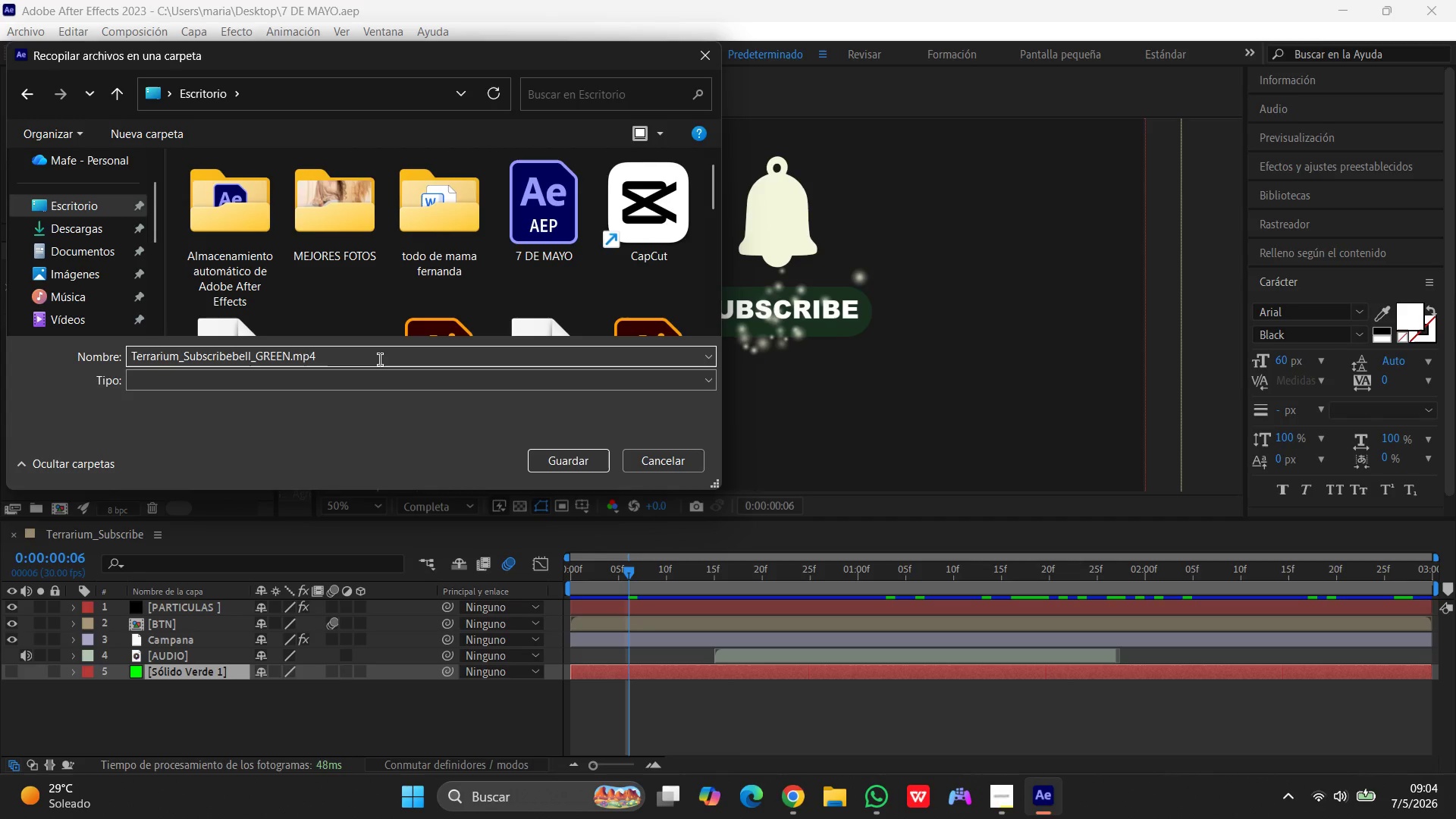 
key(Backspace)
key(Backspace)
key(Backspace)
key(Backspace)
key(Backspace)
key(Backspace)
key(Backspace)
key(Backspace)
key(Backspace)
type(ENTREGA)
 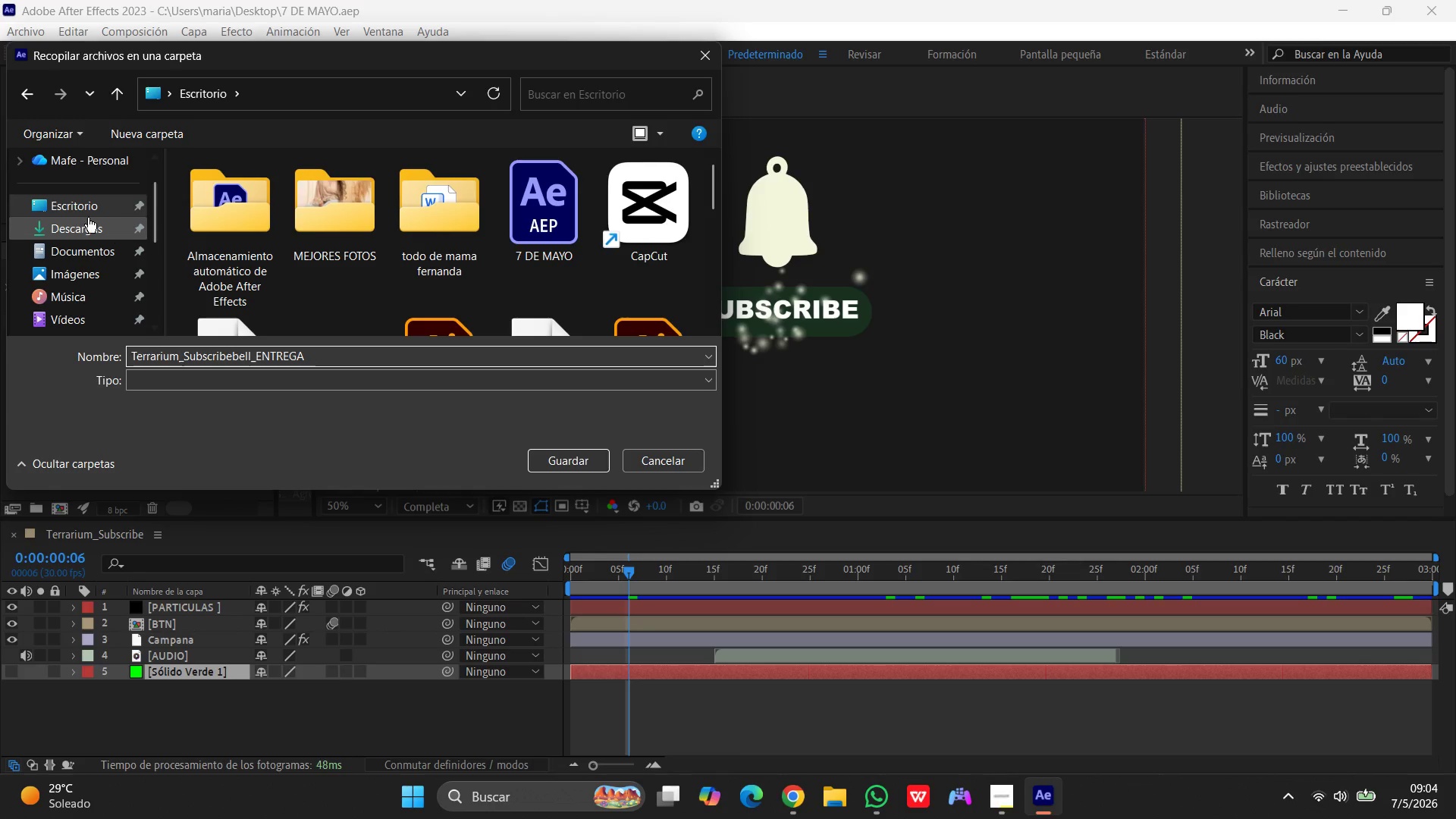 
left_click([88, 208])
 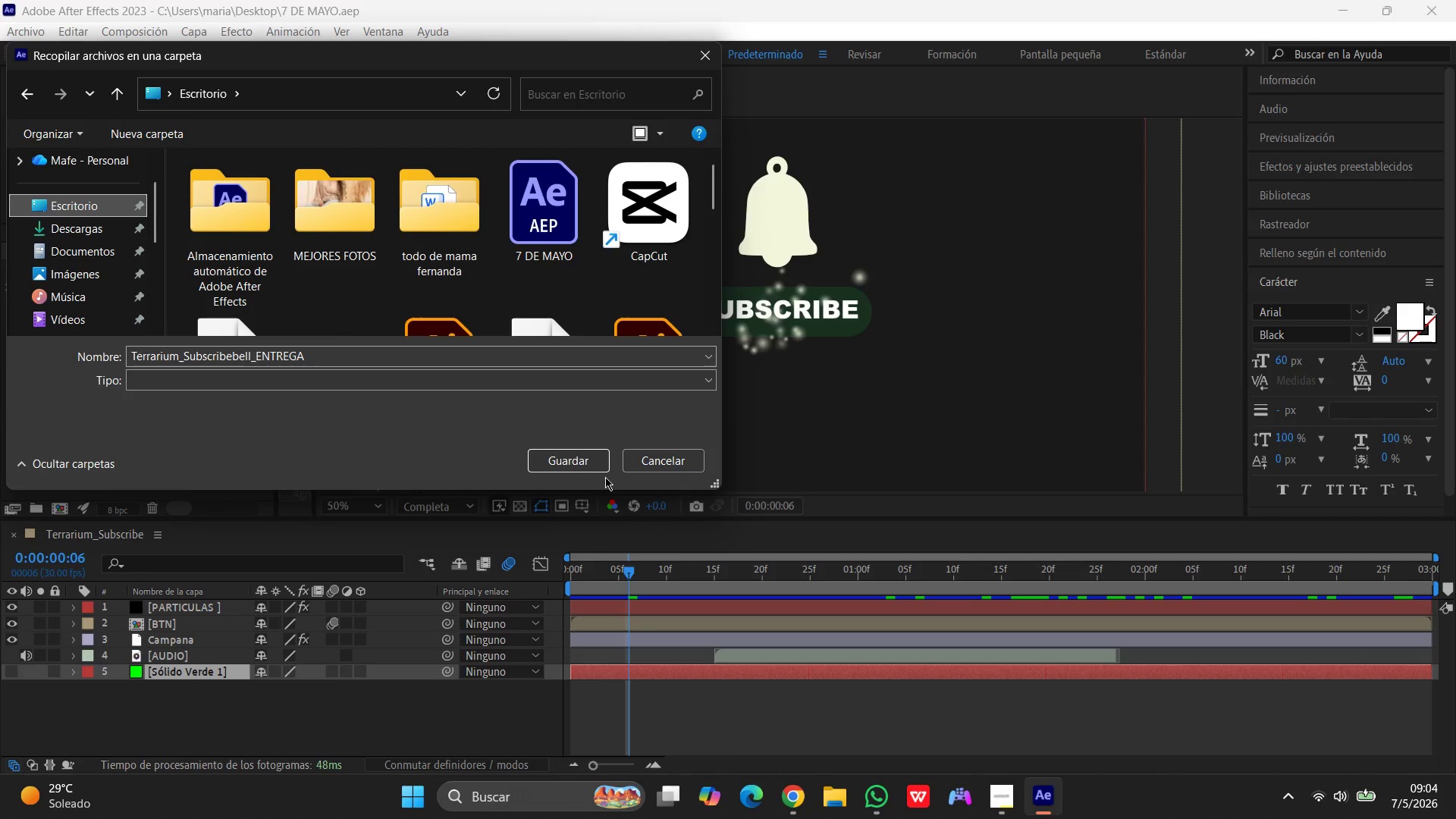 
left_click([576, 451])
 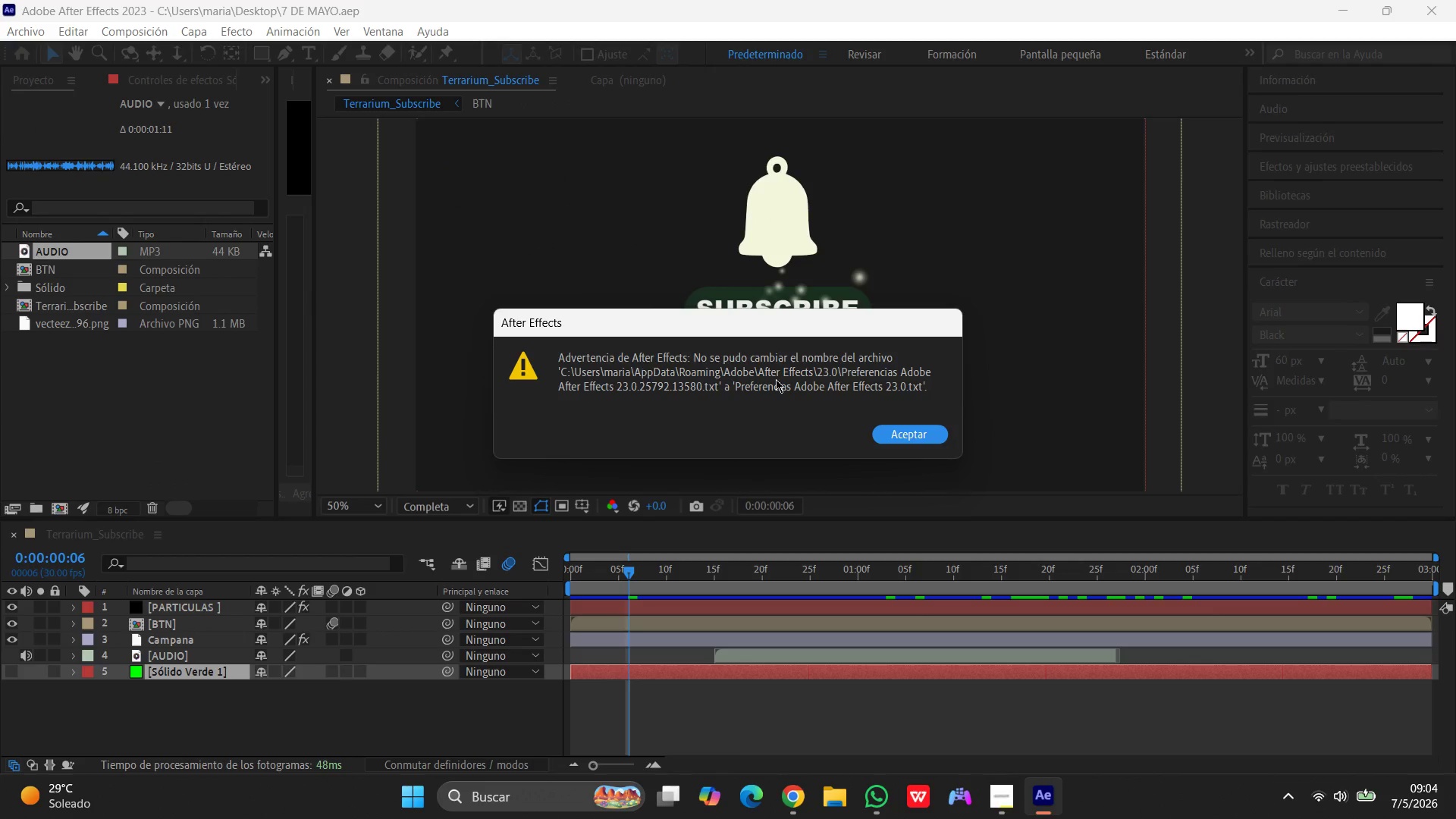 
left_click([899, 428])
 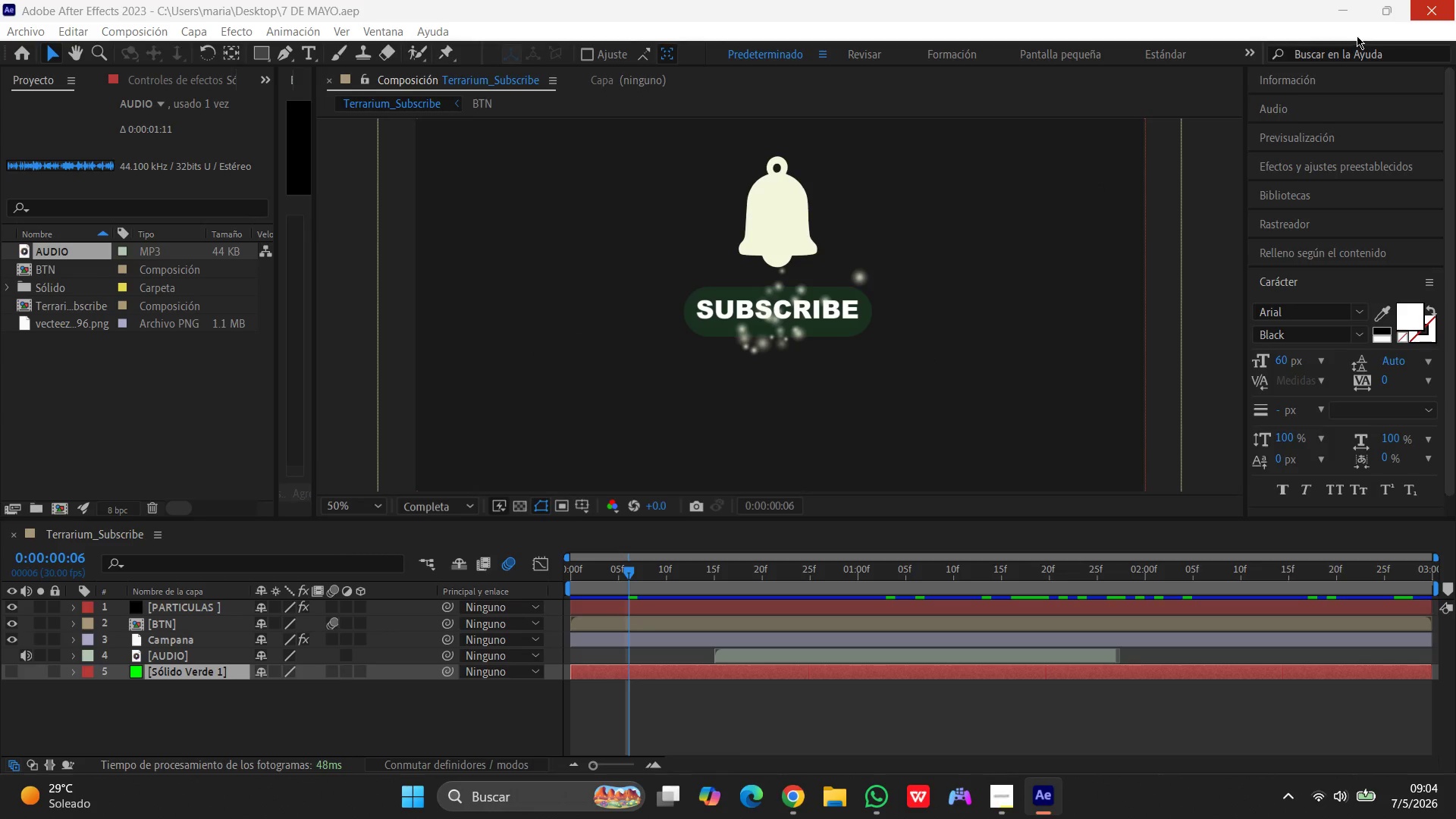 
left_click([1352, 14])
 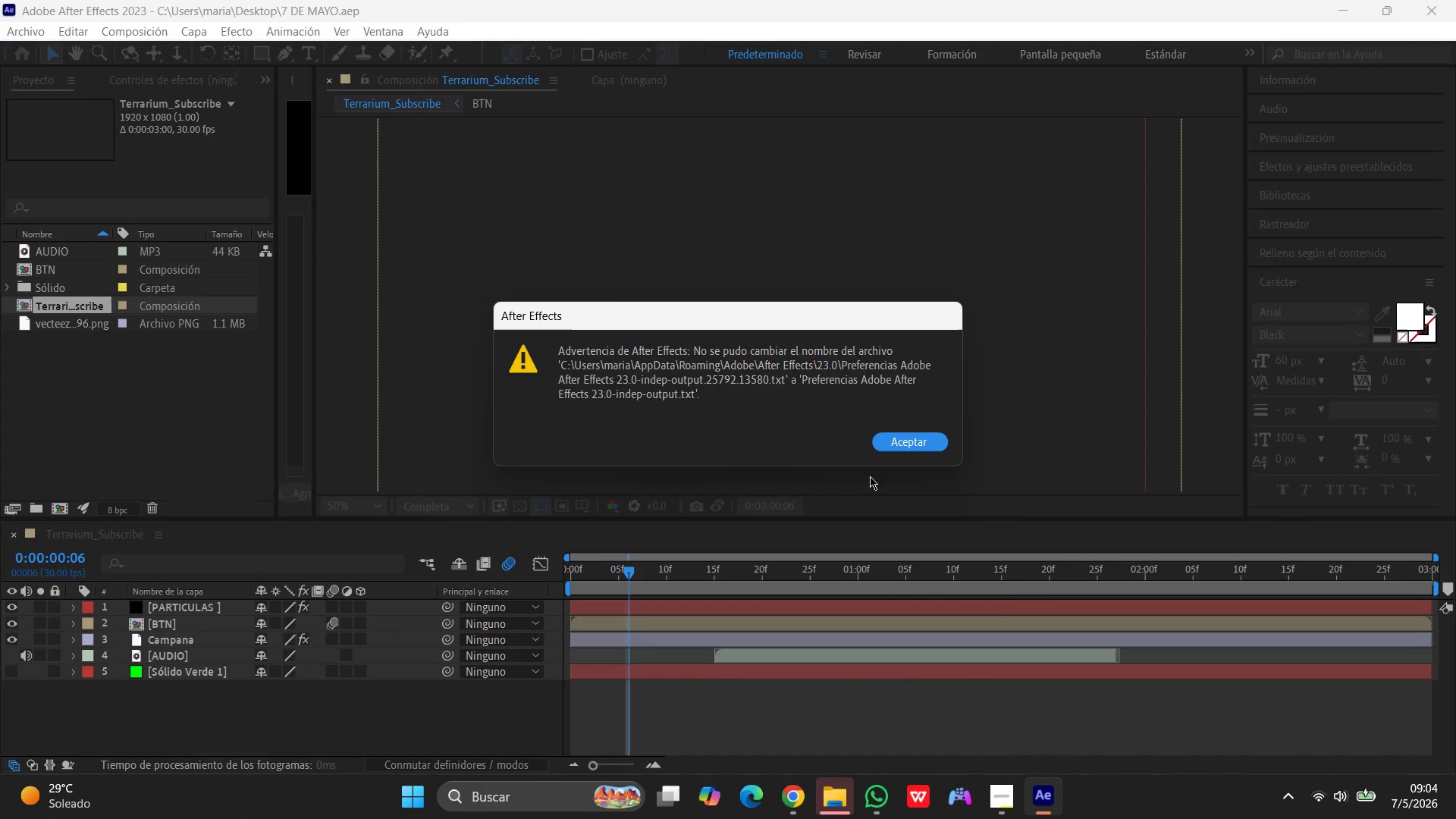 
left_click([919, 446])
 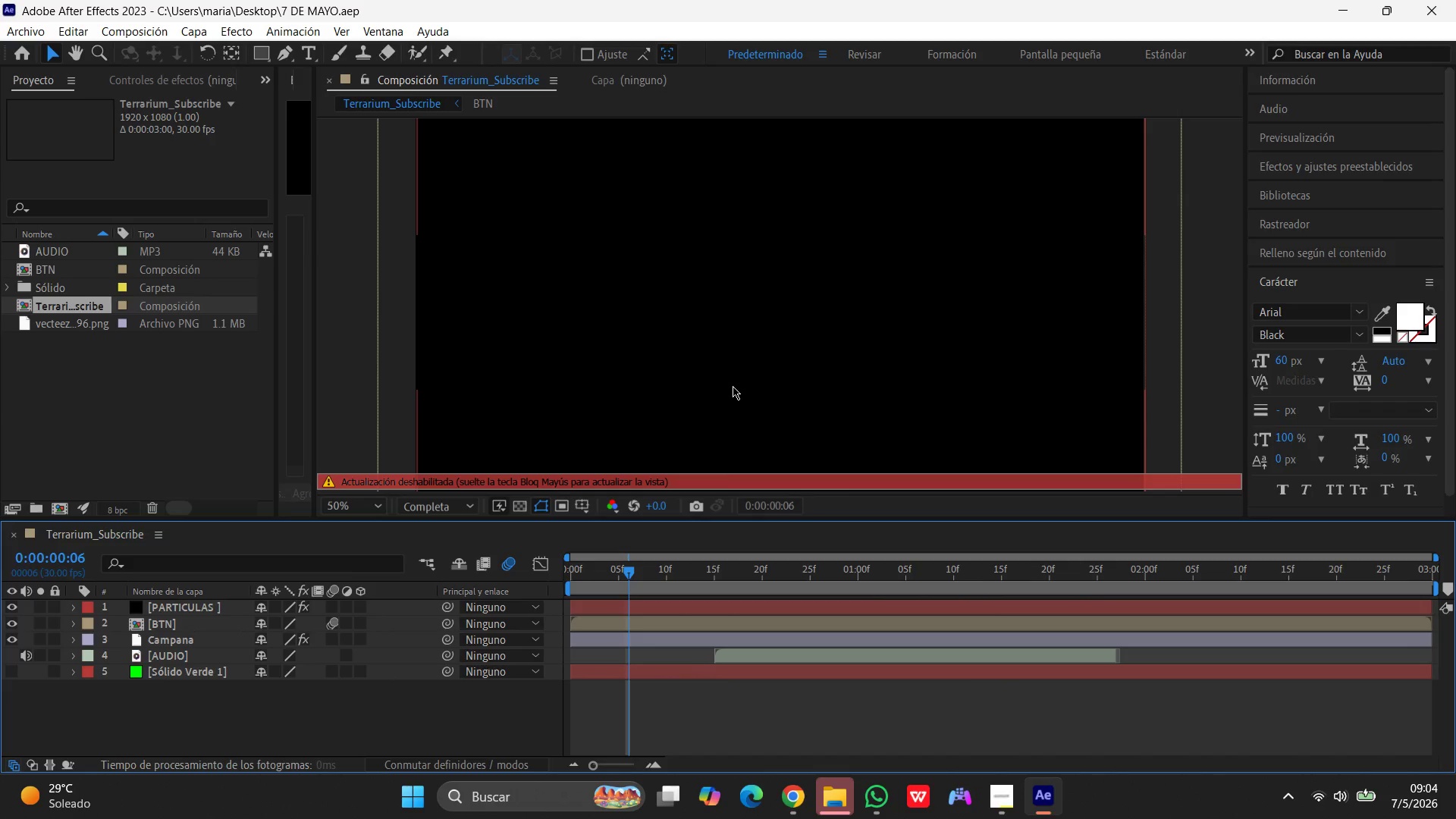 
key(A)
 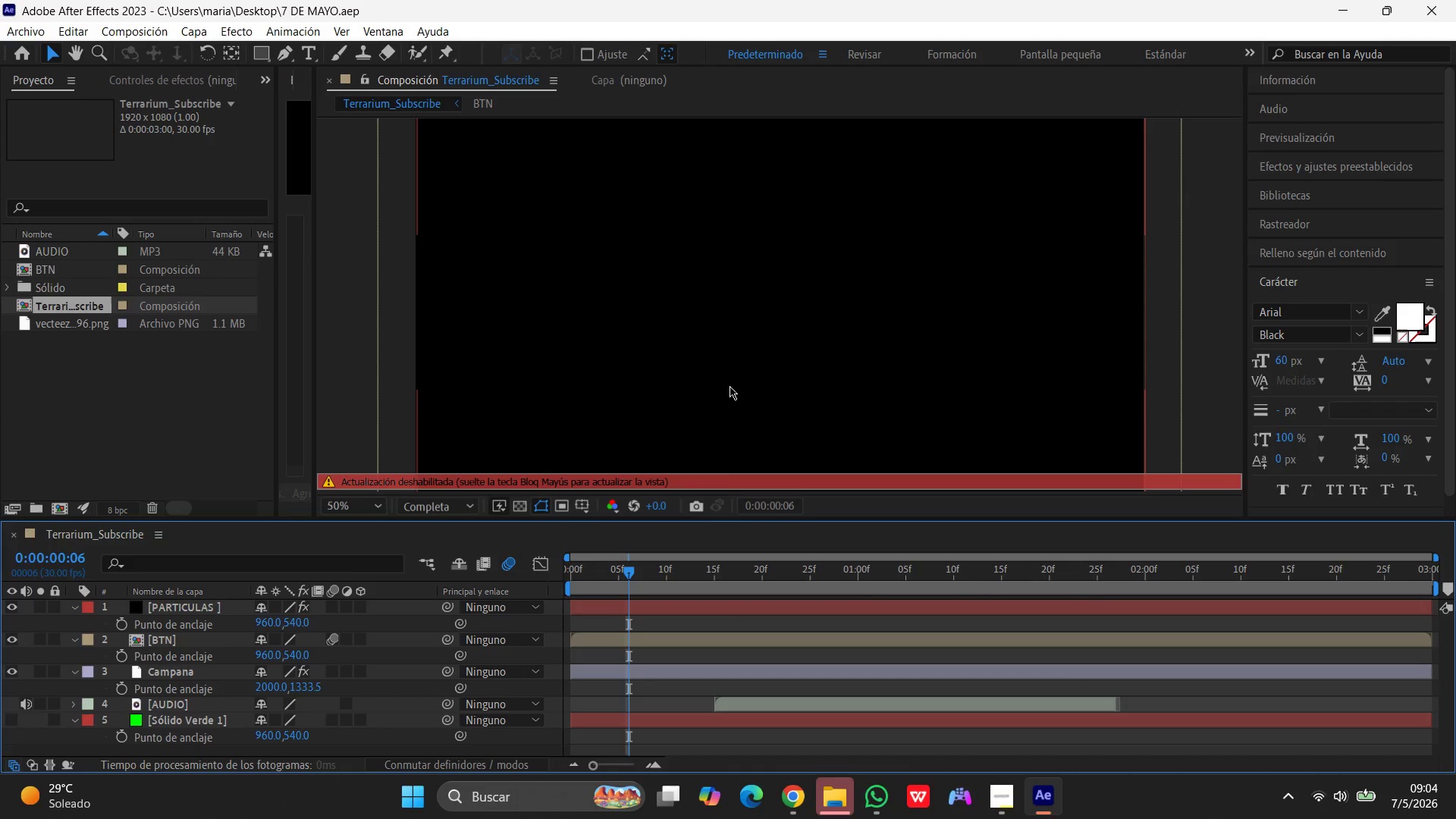 
key(Control+Z)
 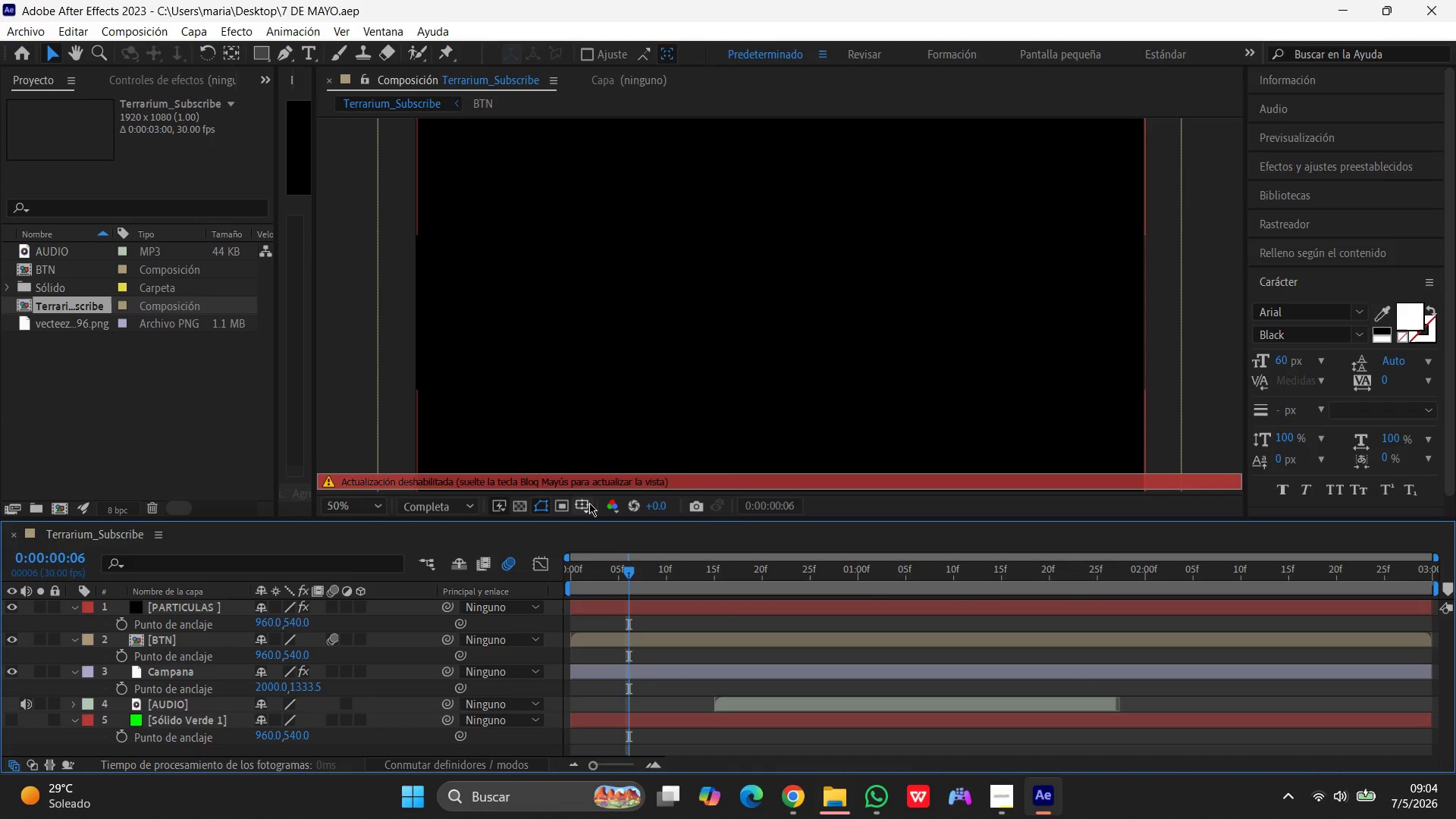 
key(CapsLock)
 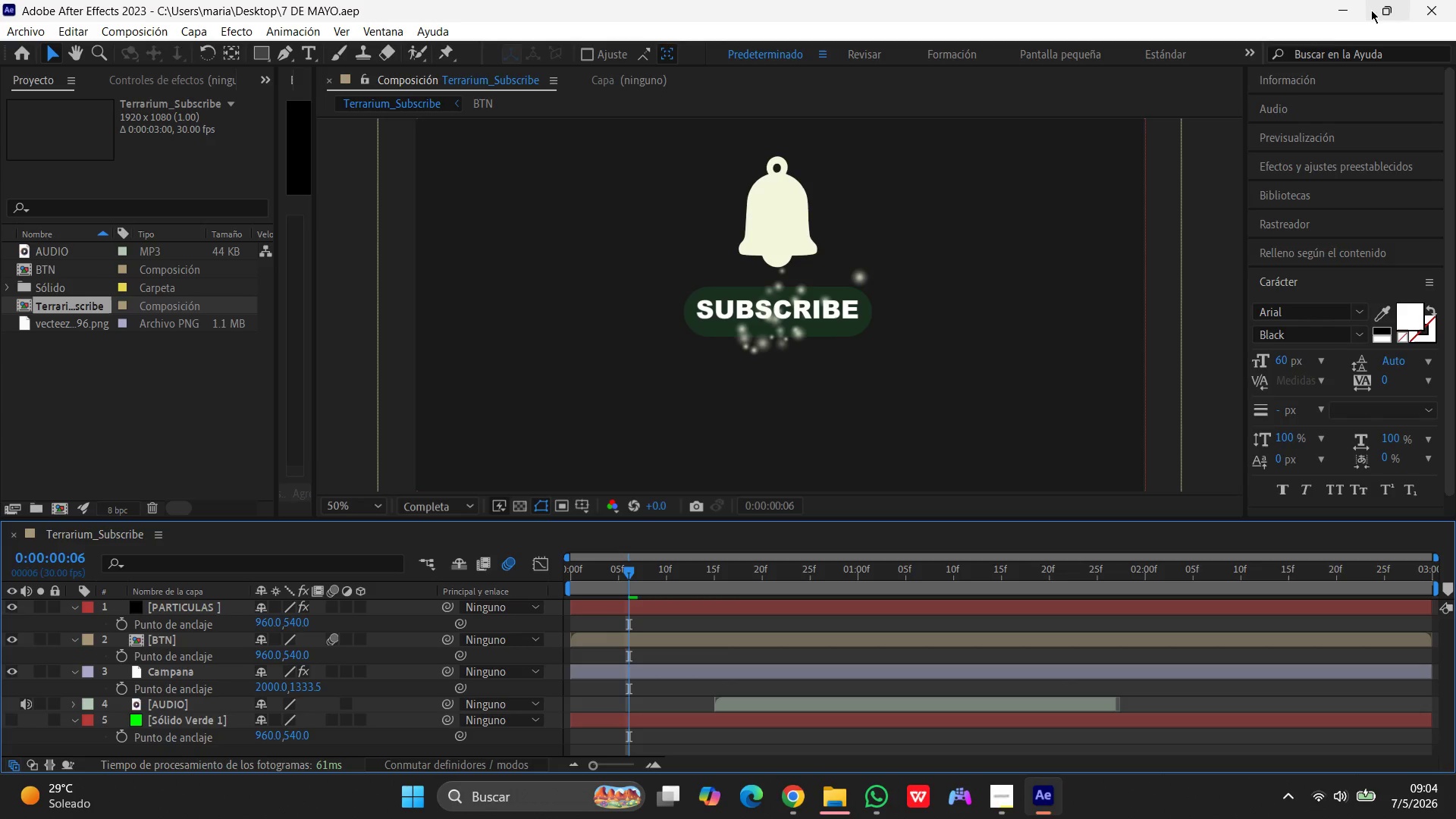 
left_click([1340, 7])
 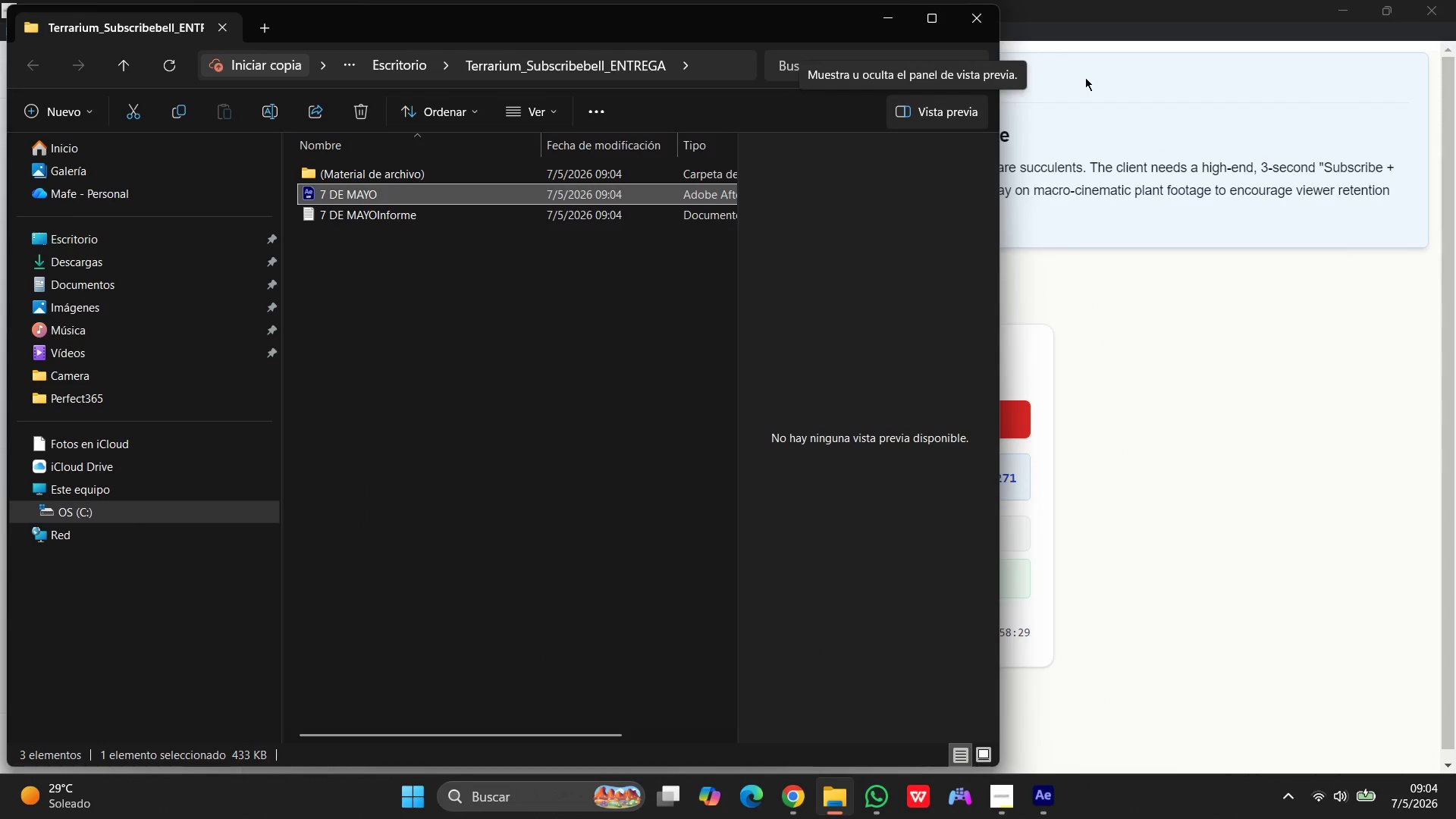 
left_click([1348, 8])
 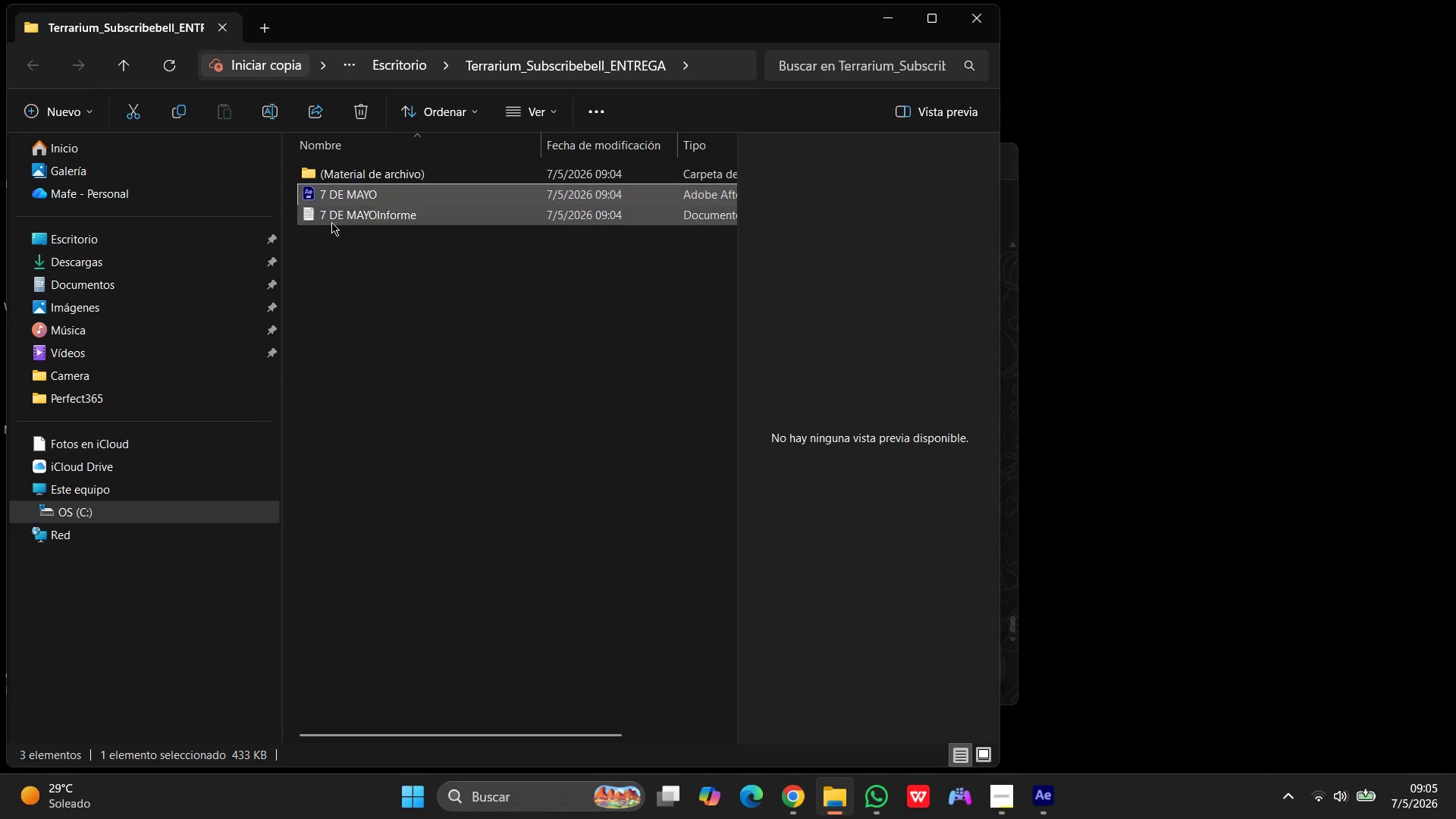 
scroll: coordinate [478, 325], scroll_direction: up, amount: 1.0
 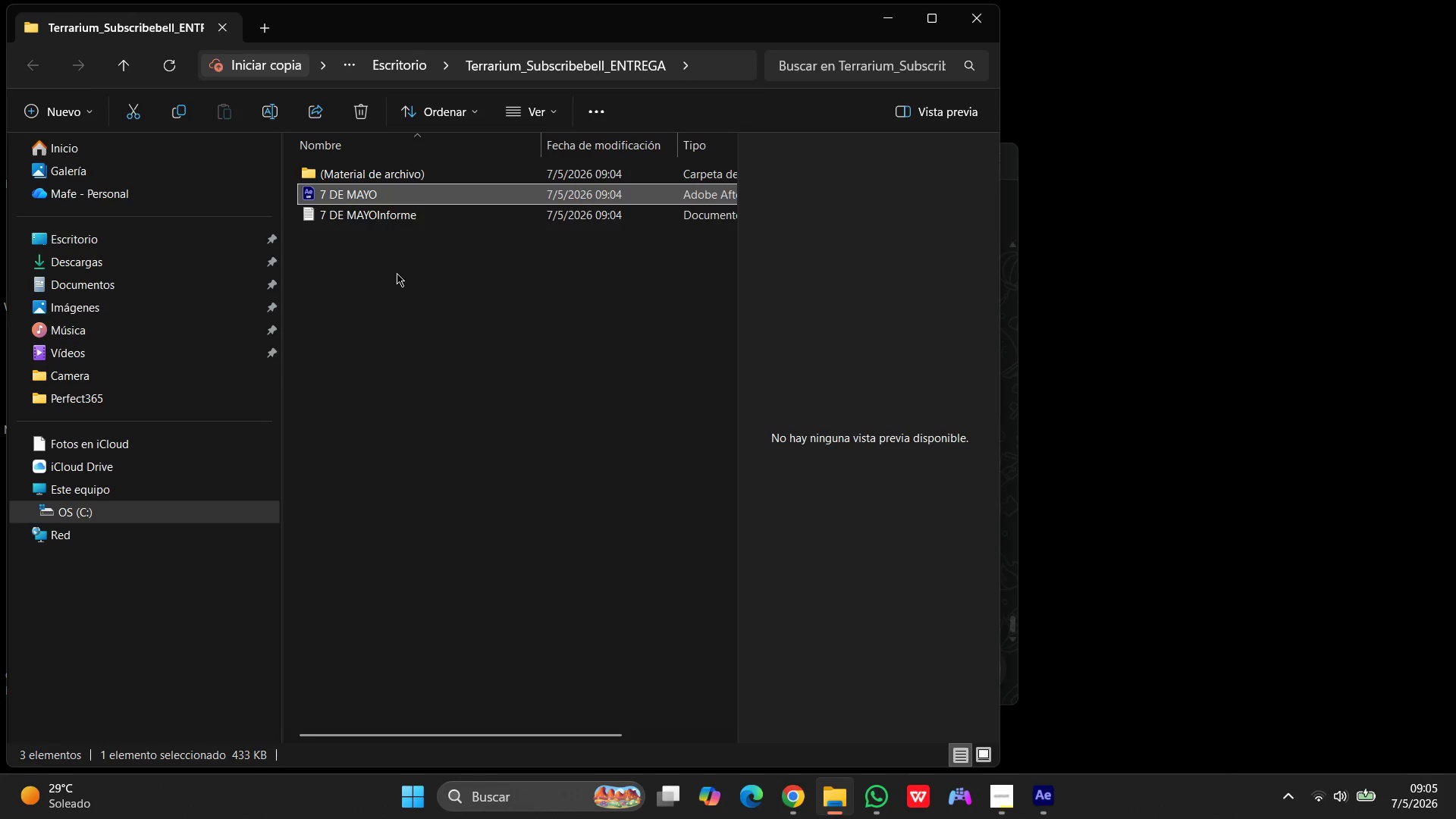 
left_click([397, 273])
 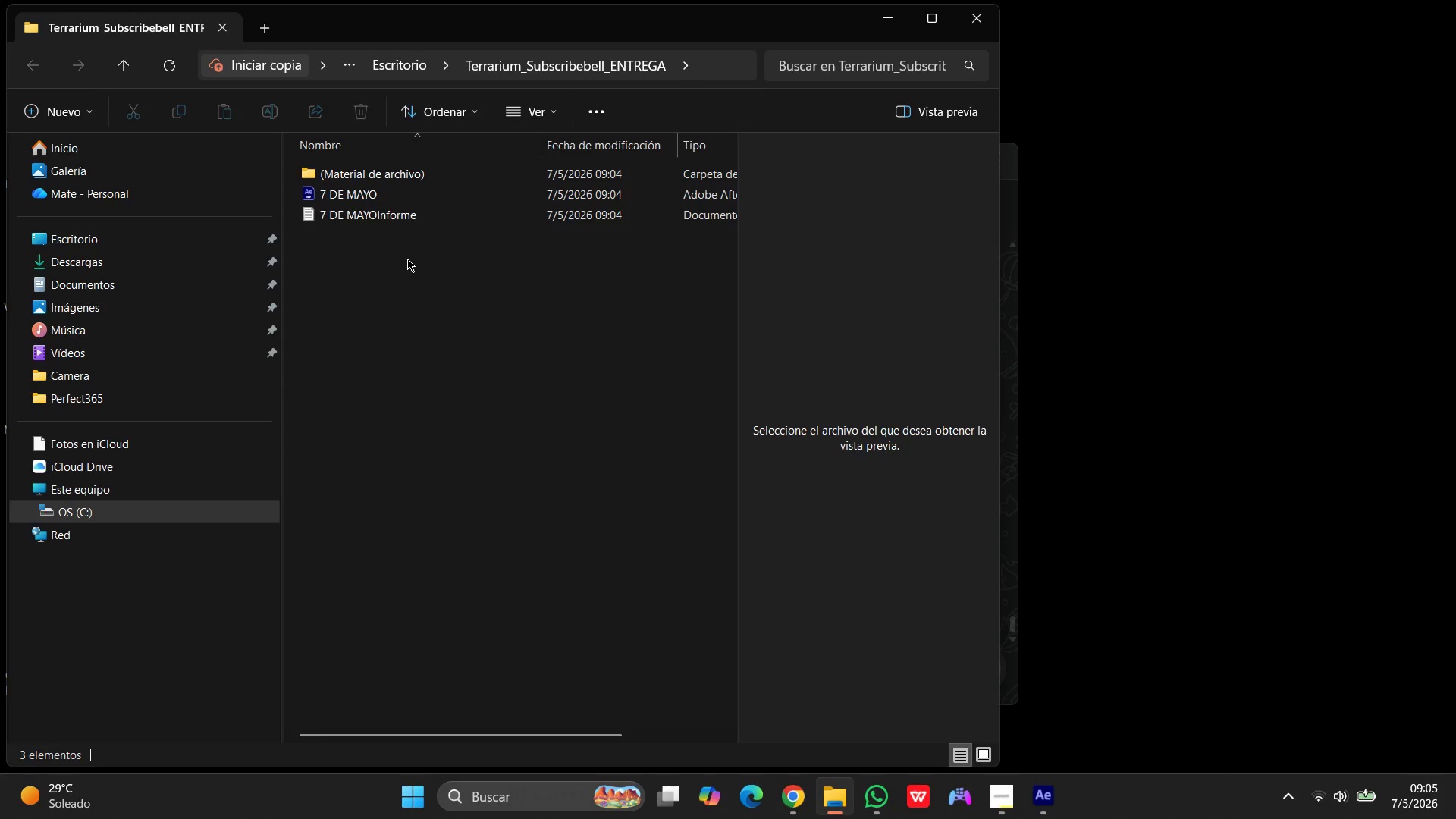 
left_click([356, 196])
 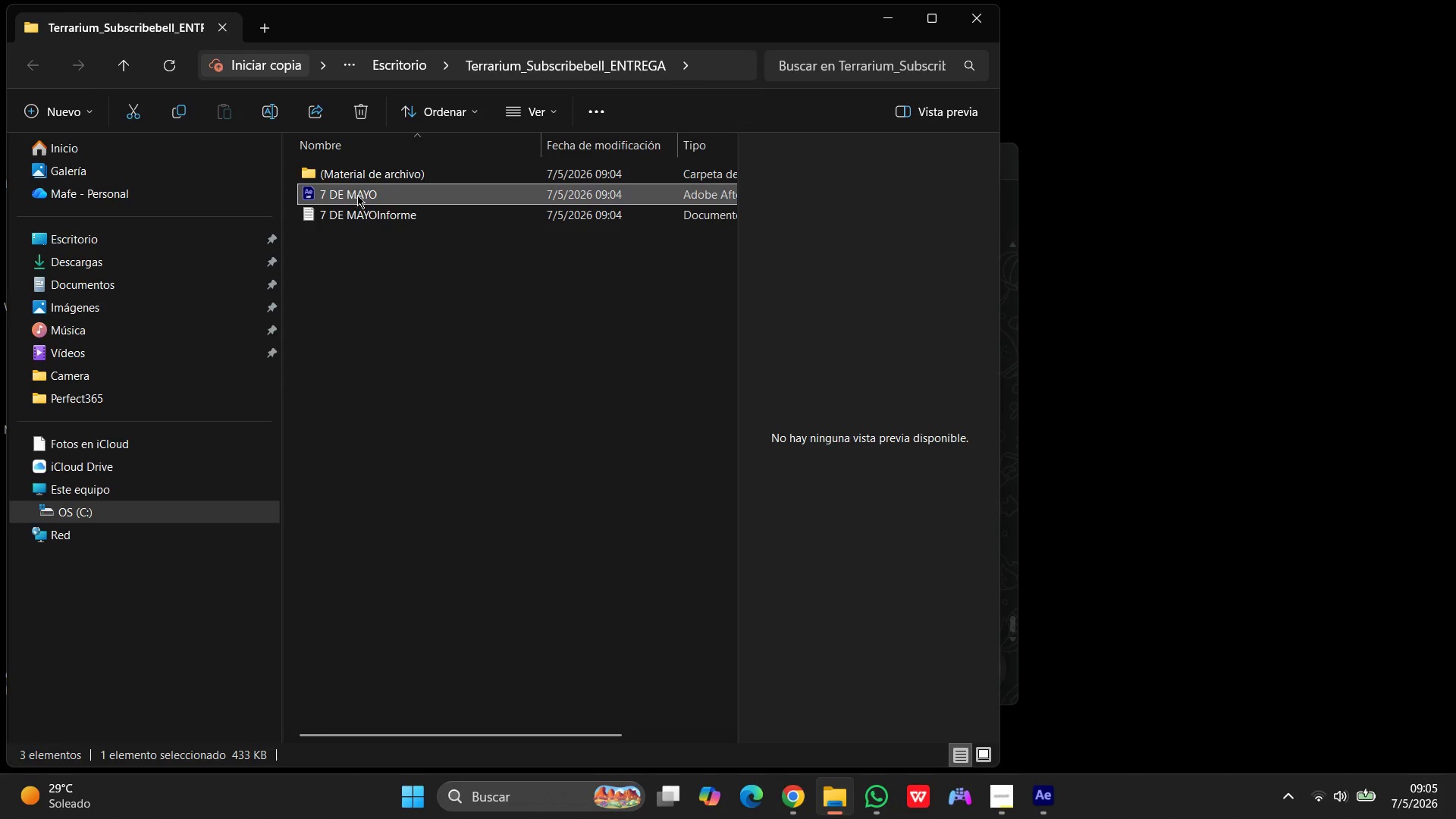 
left_click([357, 195])
 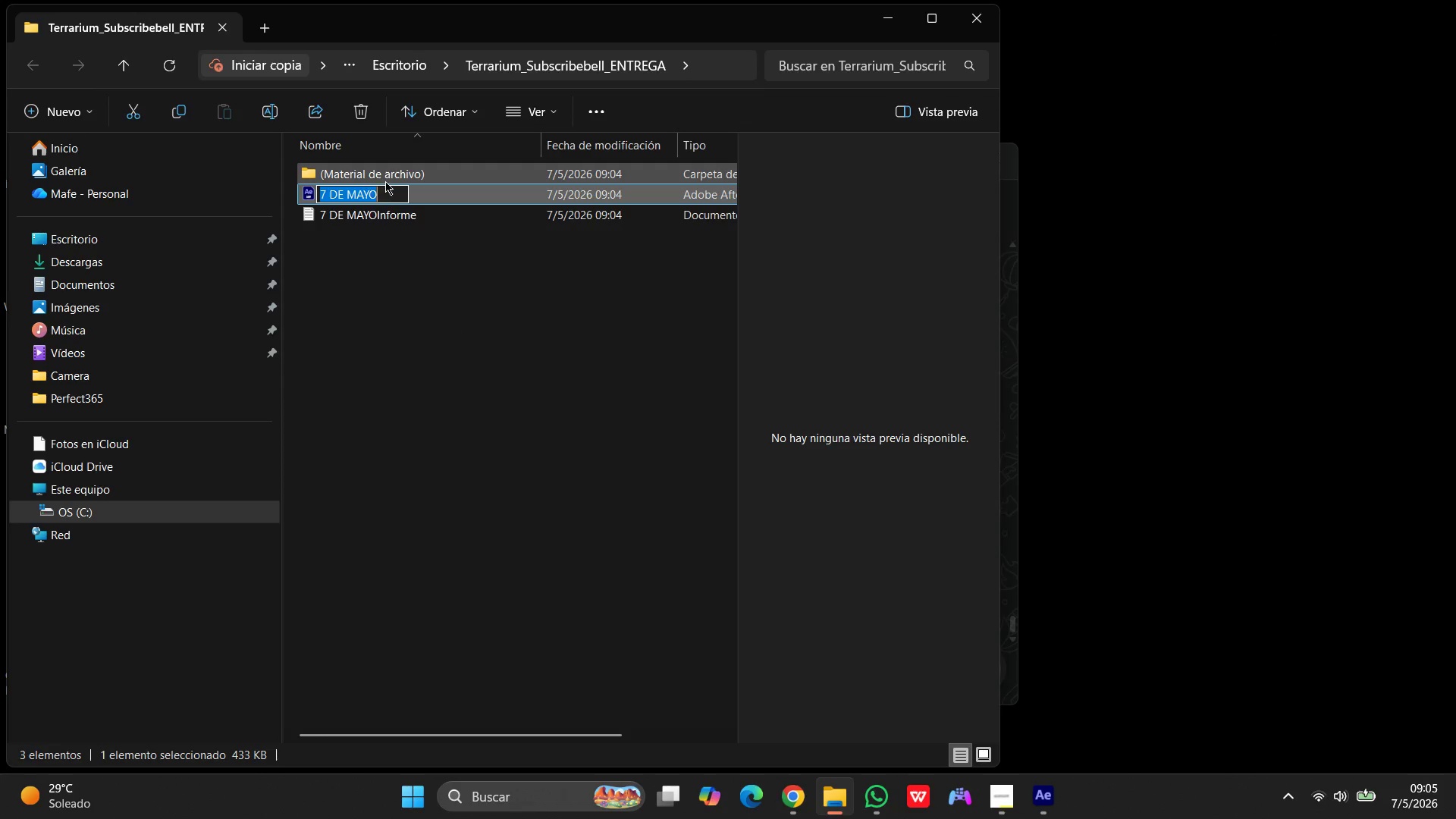 
left_click([398, 171])
 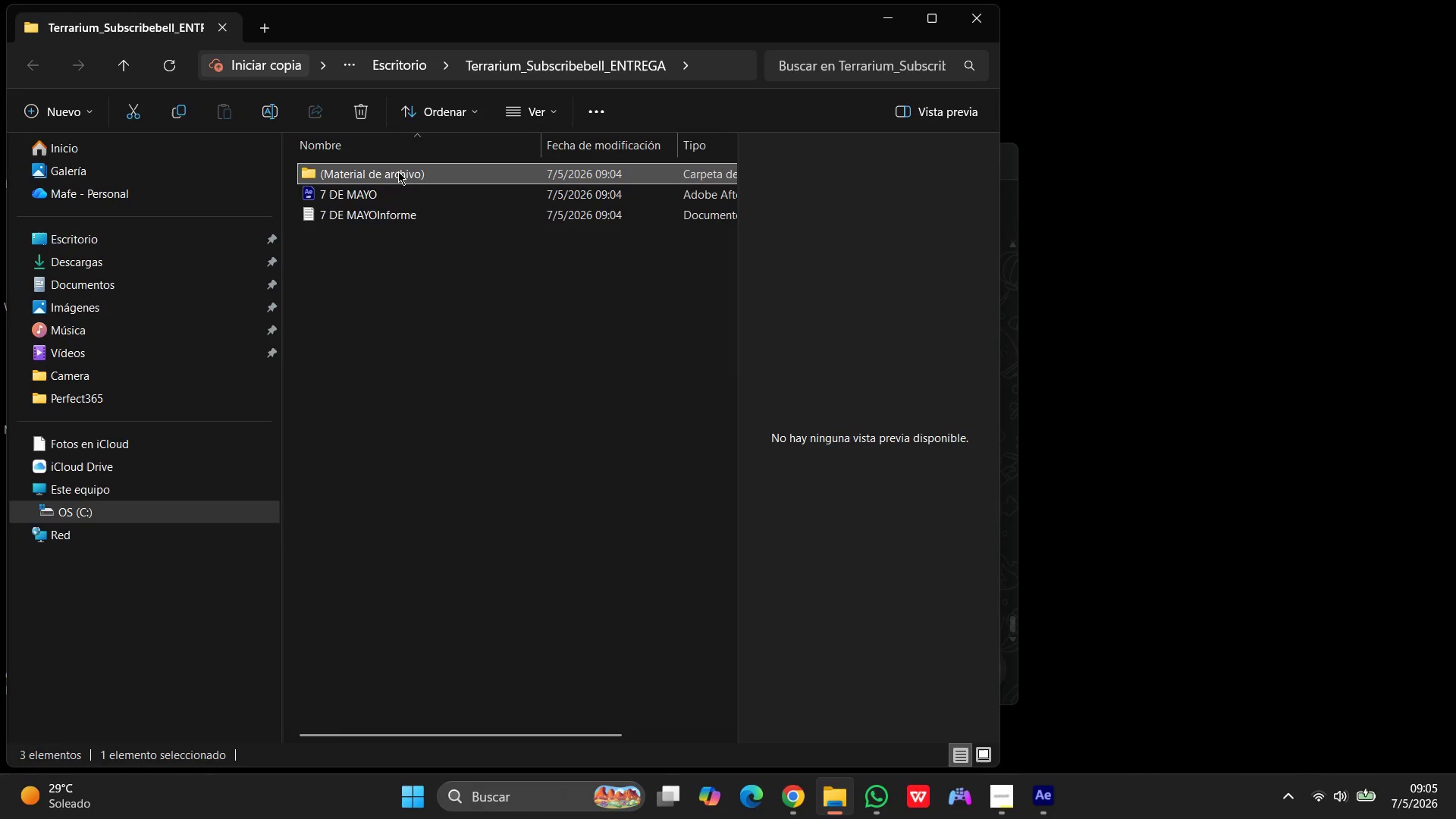 
double_click([398, 171])
 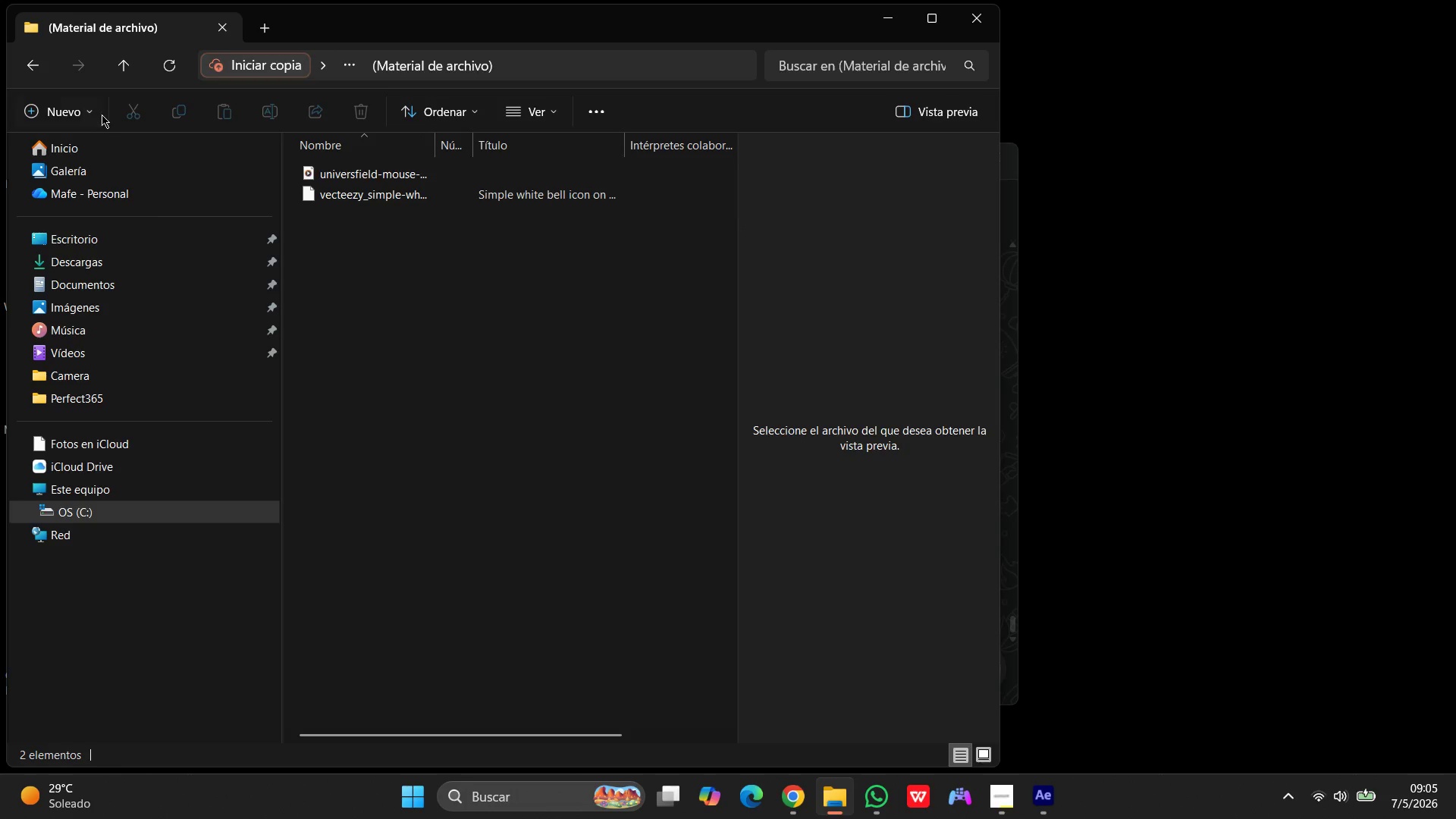 
left_click([28, 72])
 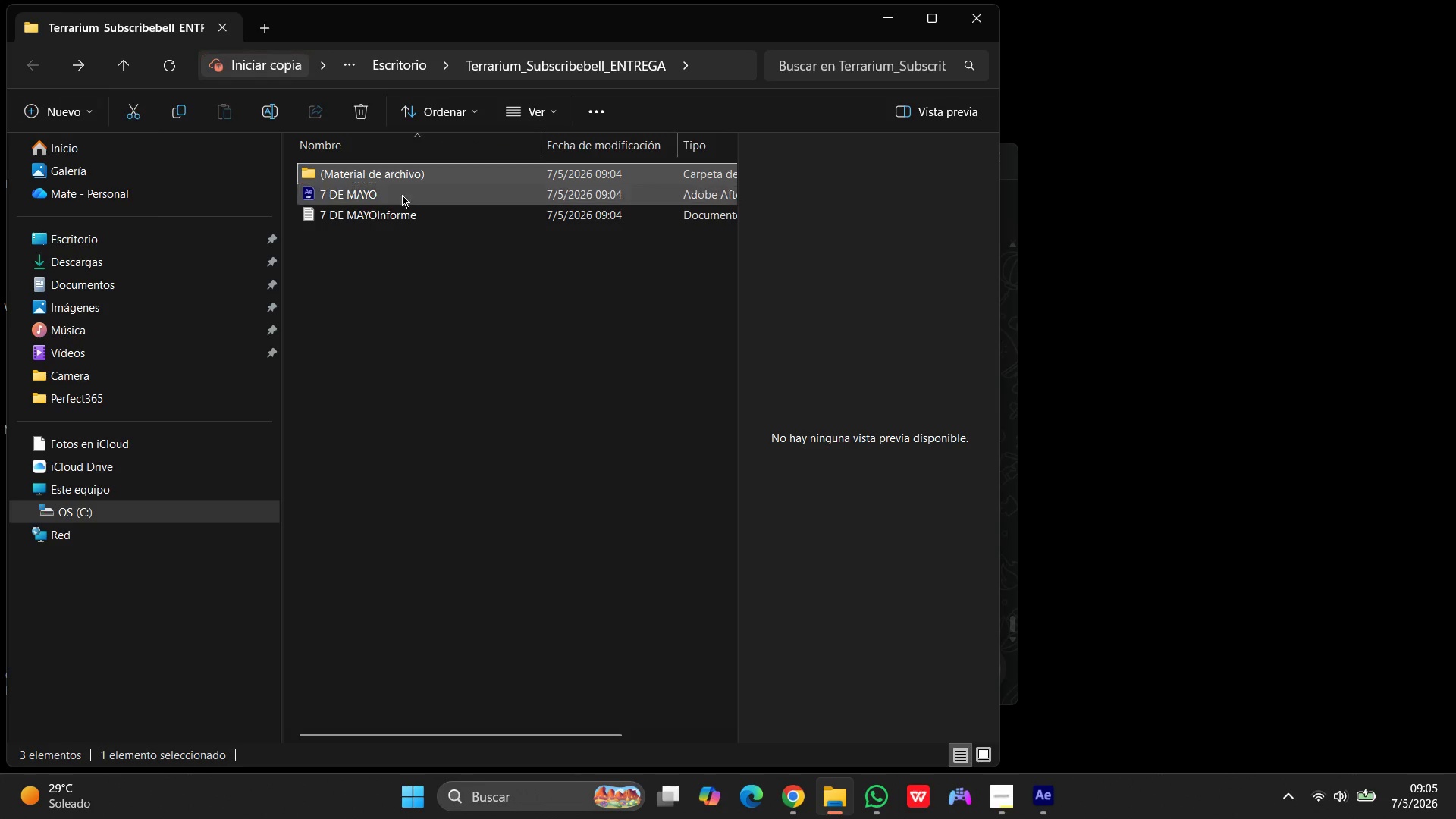 
left_click([375, 189])
 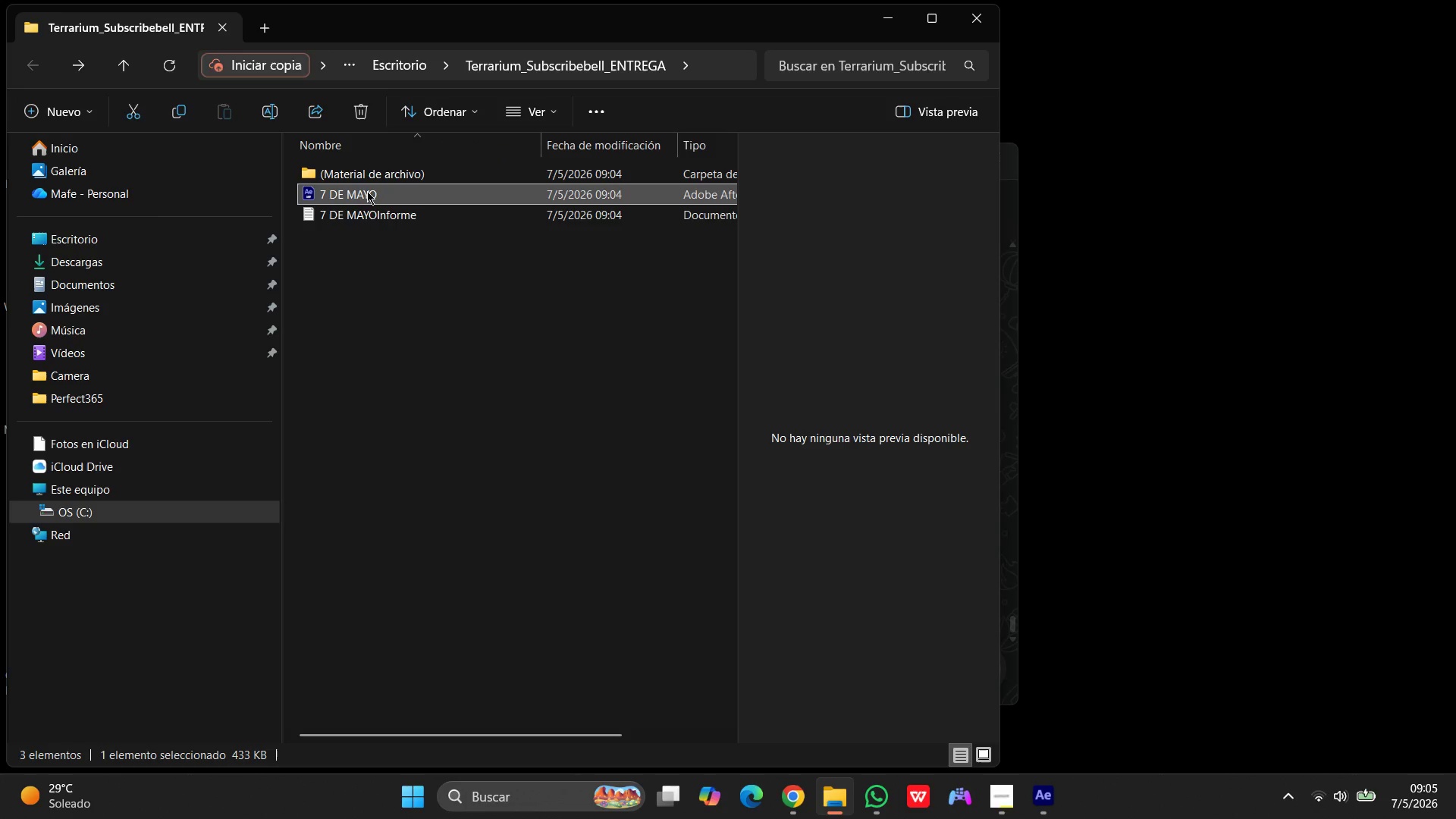 
double_click([367, 191])
 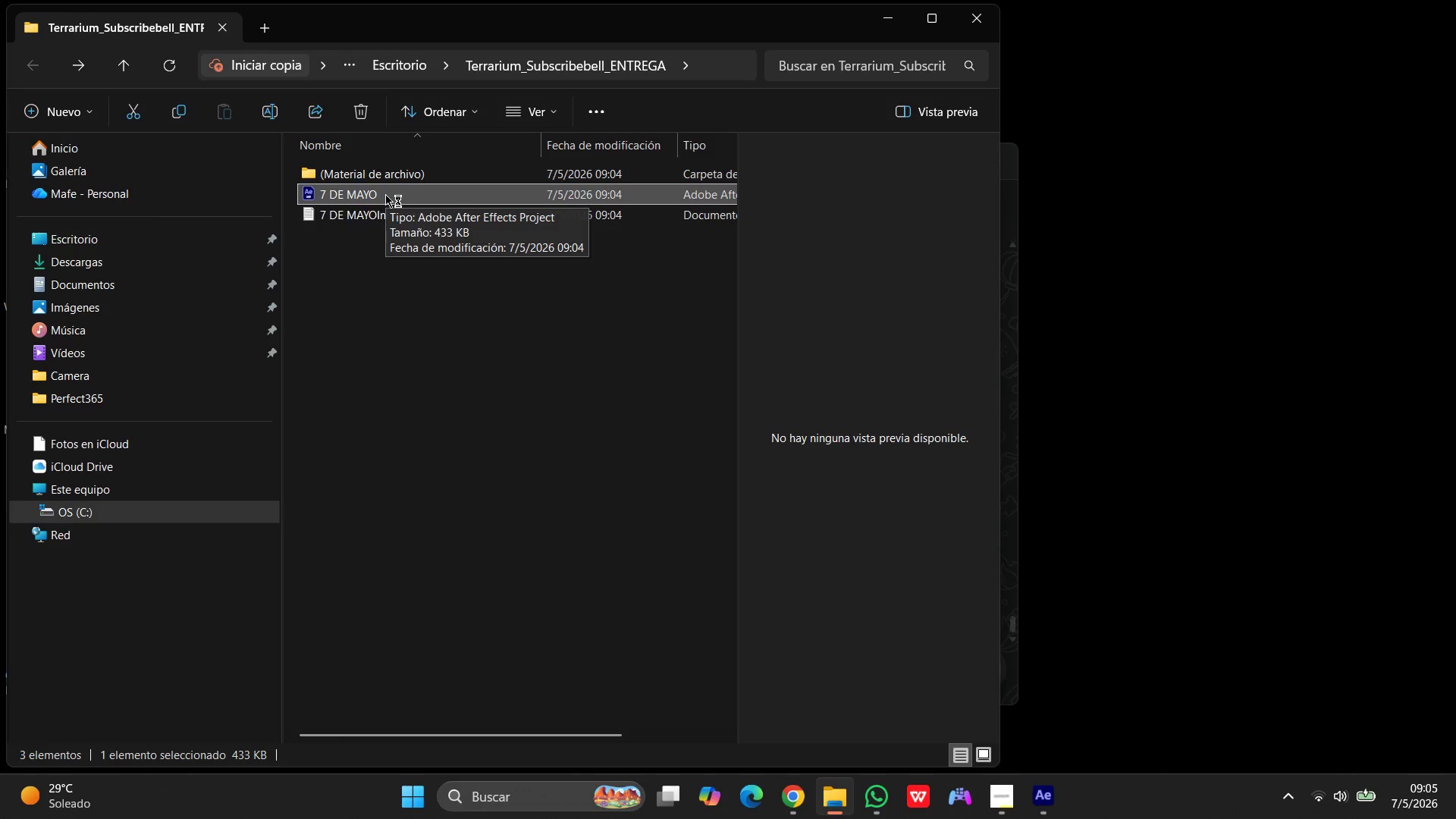 
left_click([385, 194])
 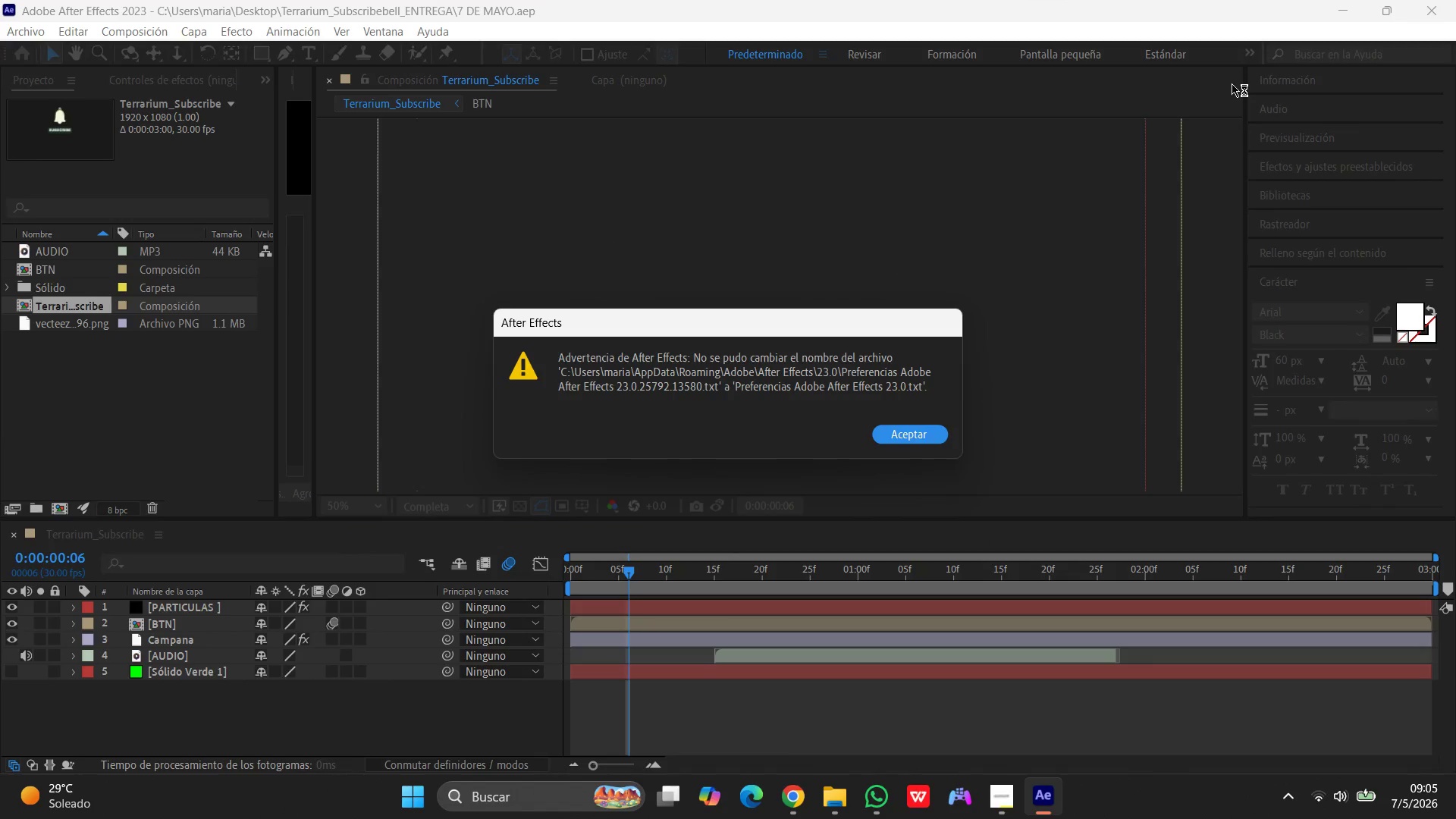 
left_click([890, 428])
 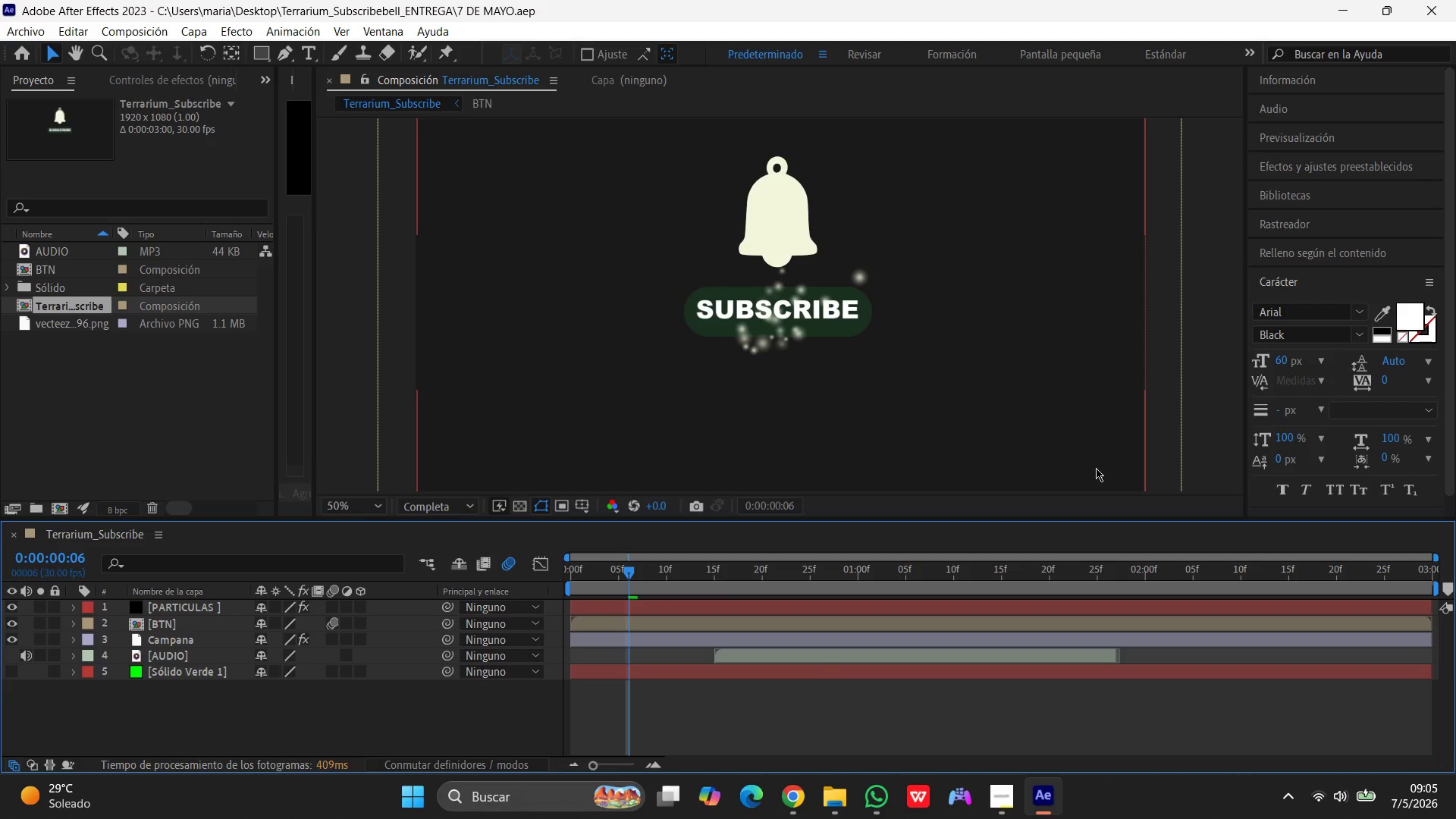 
left_click([1341, 8])
 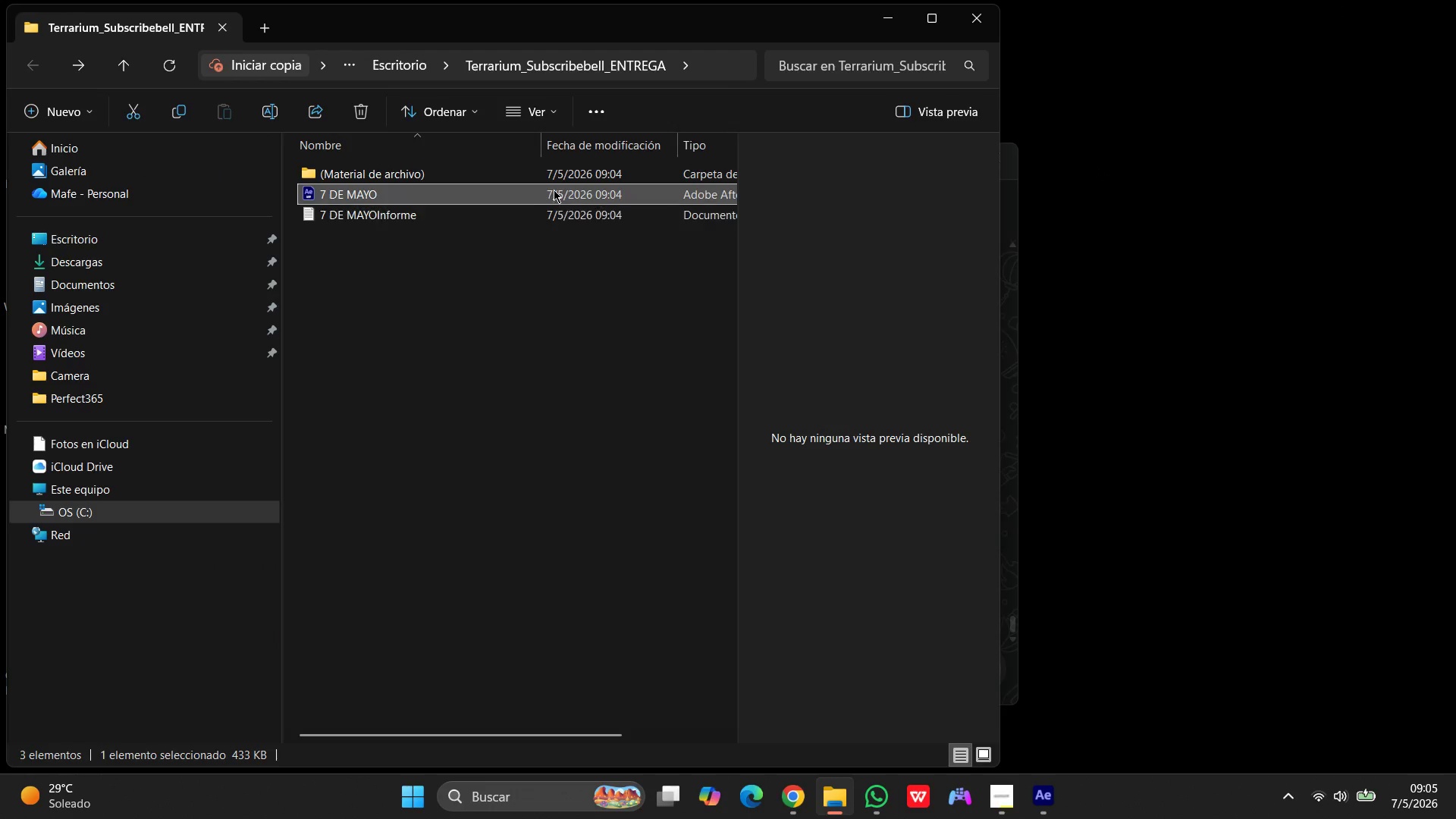 
left_click([456, 192])
 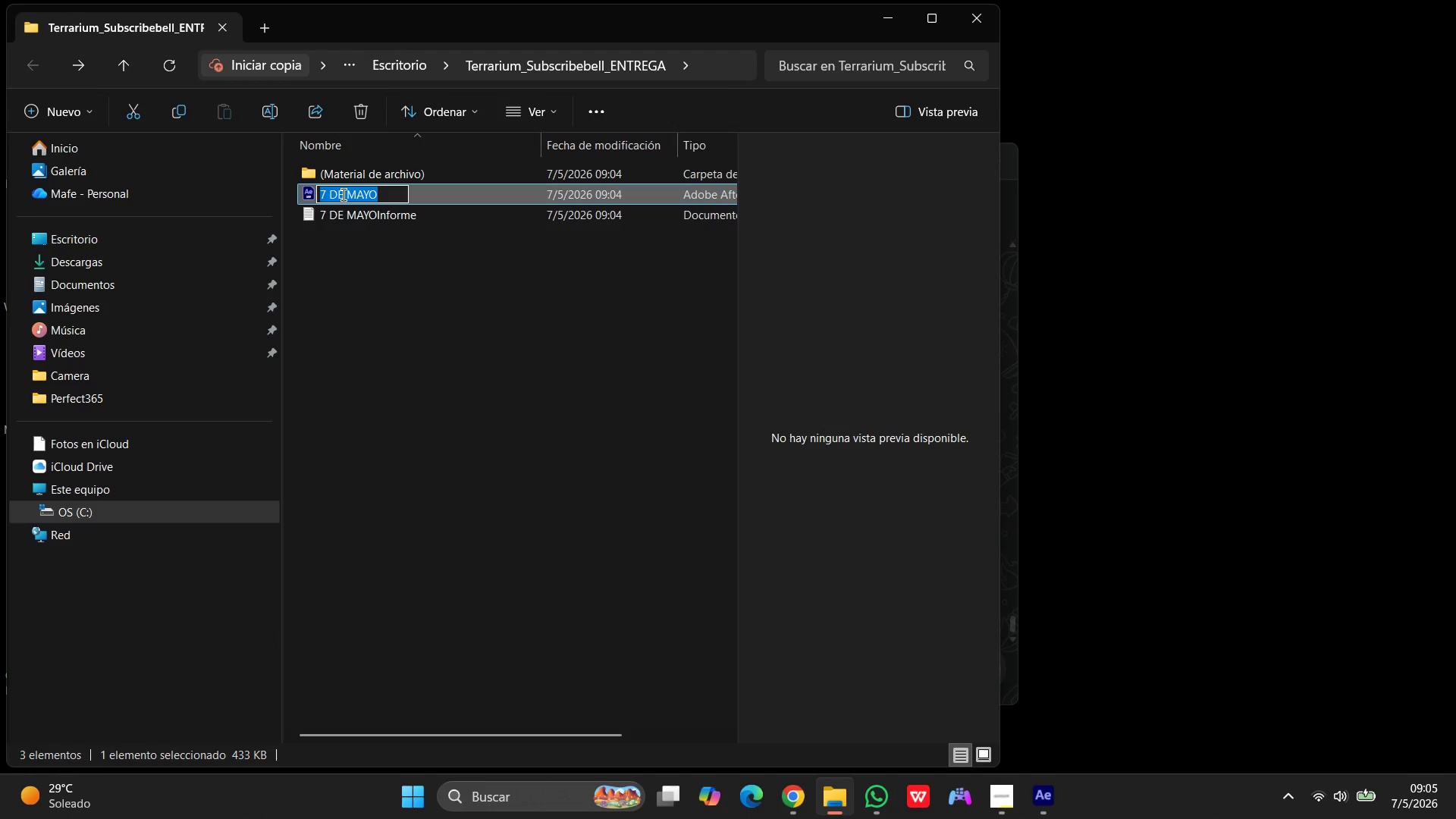 
type(t)
key(Backspace)
type(Terrarium_SubscribeBell)
 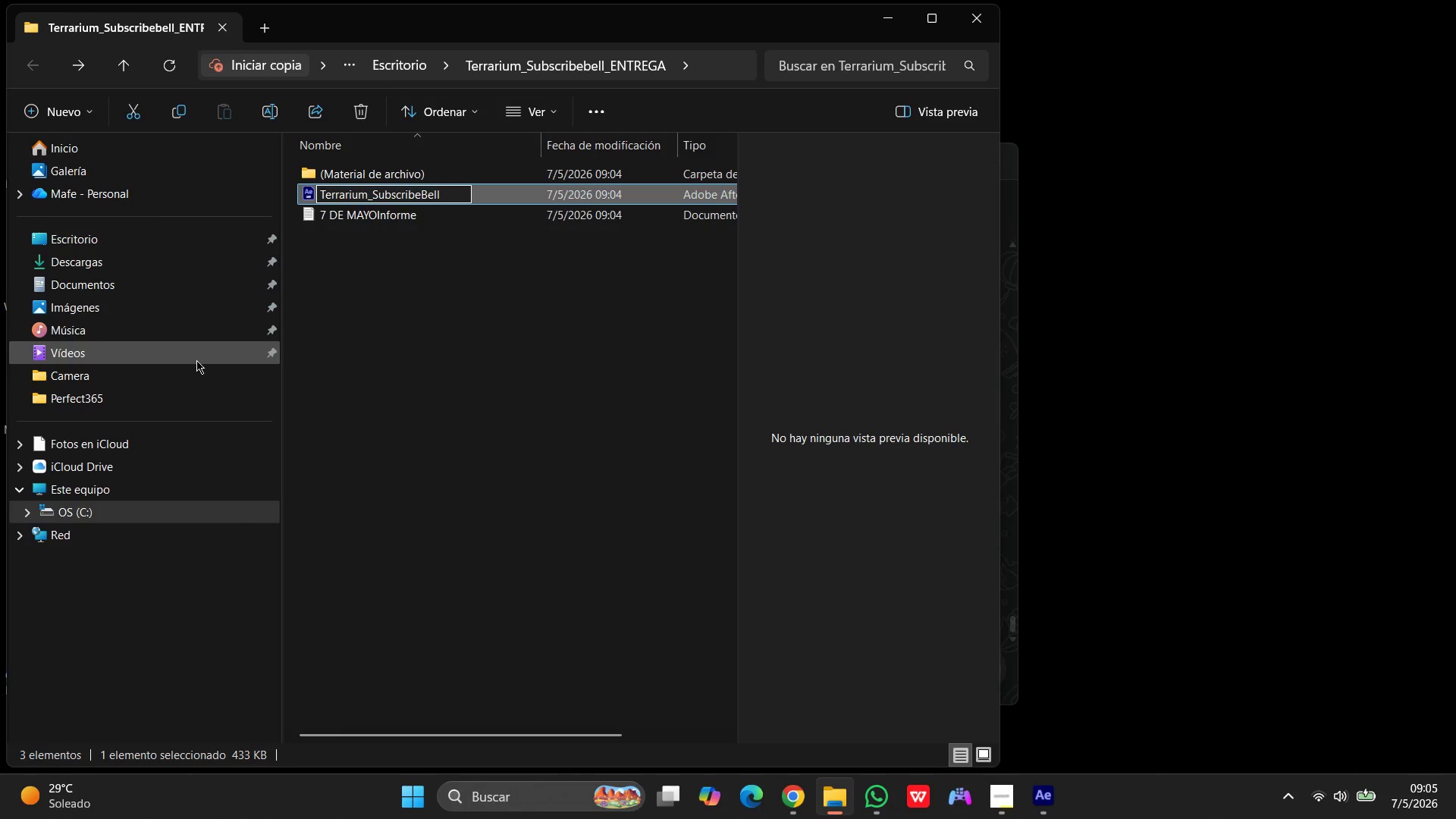 
left_click_drag(start_coordinate=[444, 196], to_coordinate=[309, 186])
 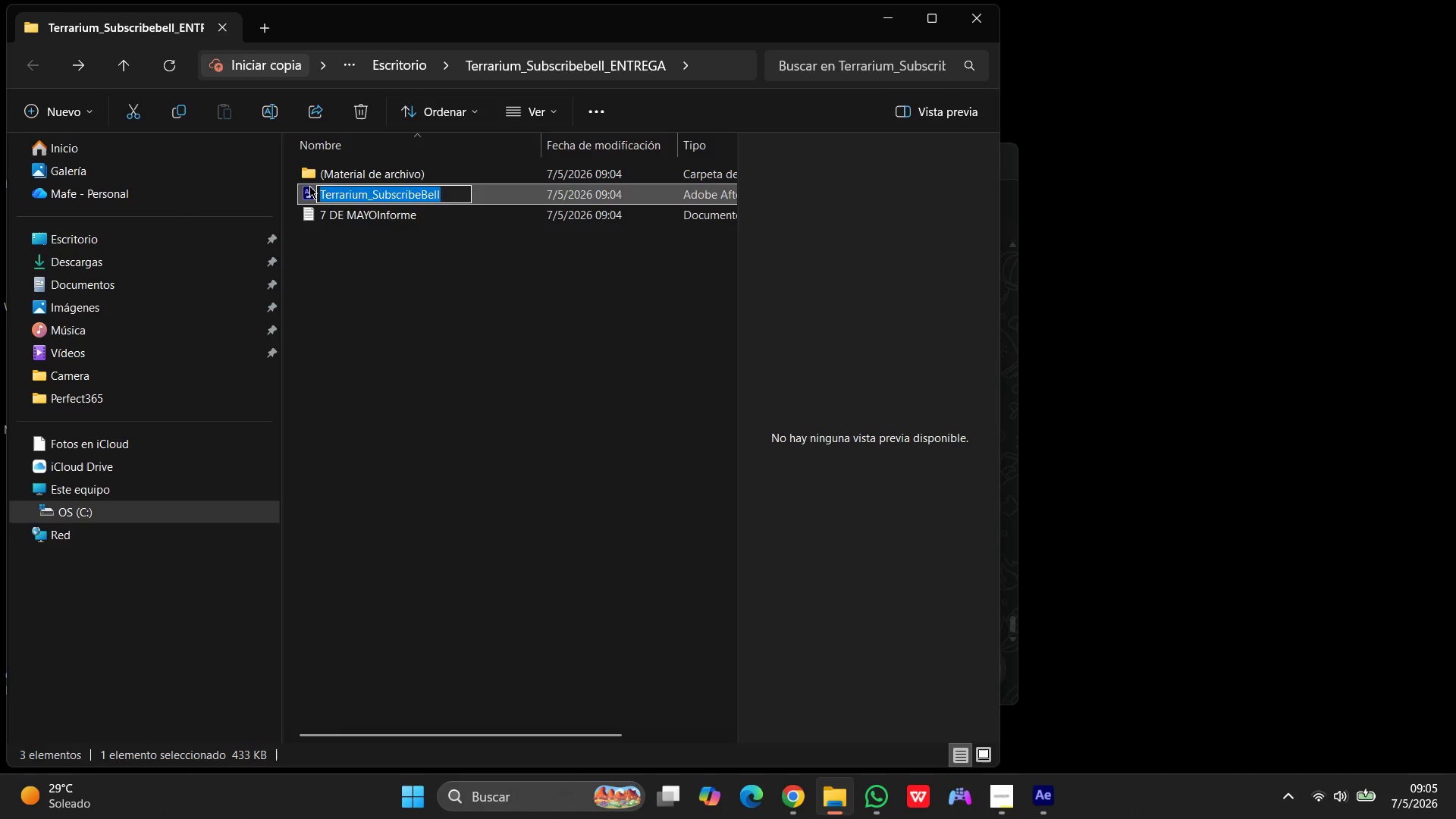 
key(Control+C)
 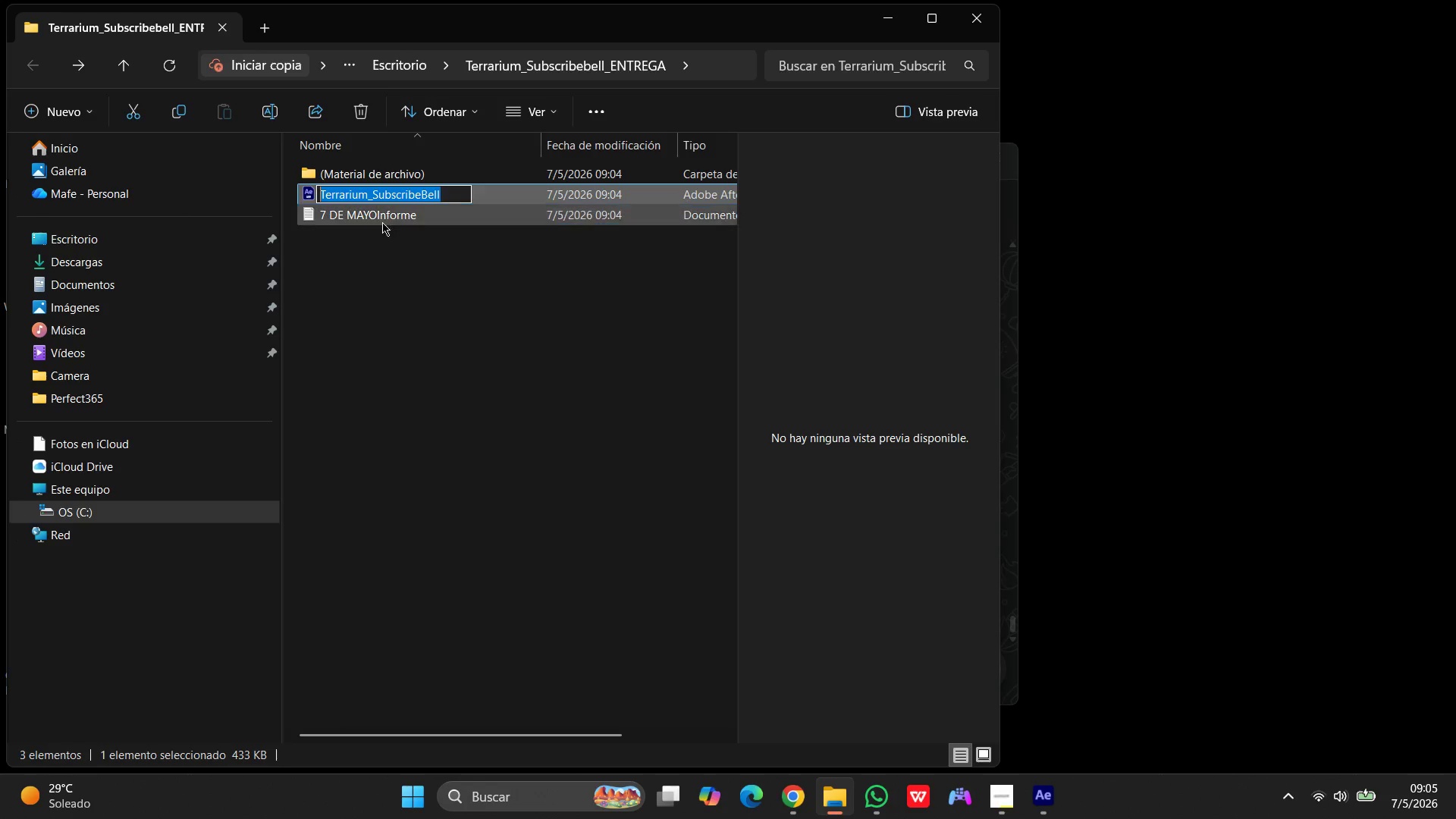 
left_click([382, 221])
 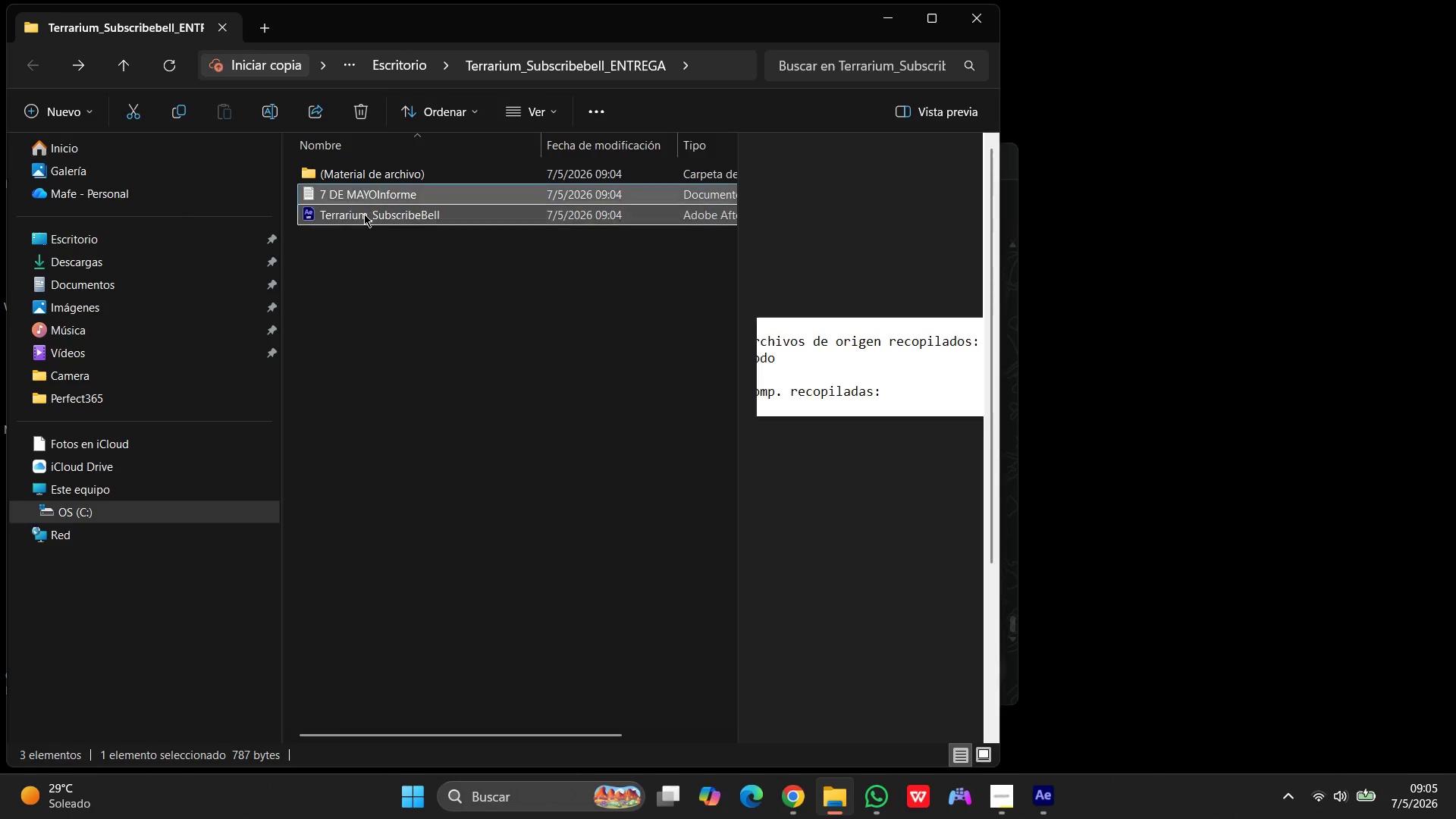 
mouse_move([367, 199])
 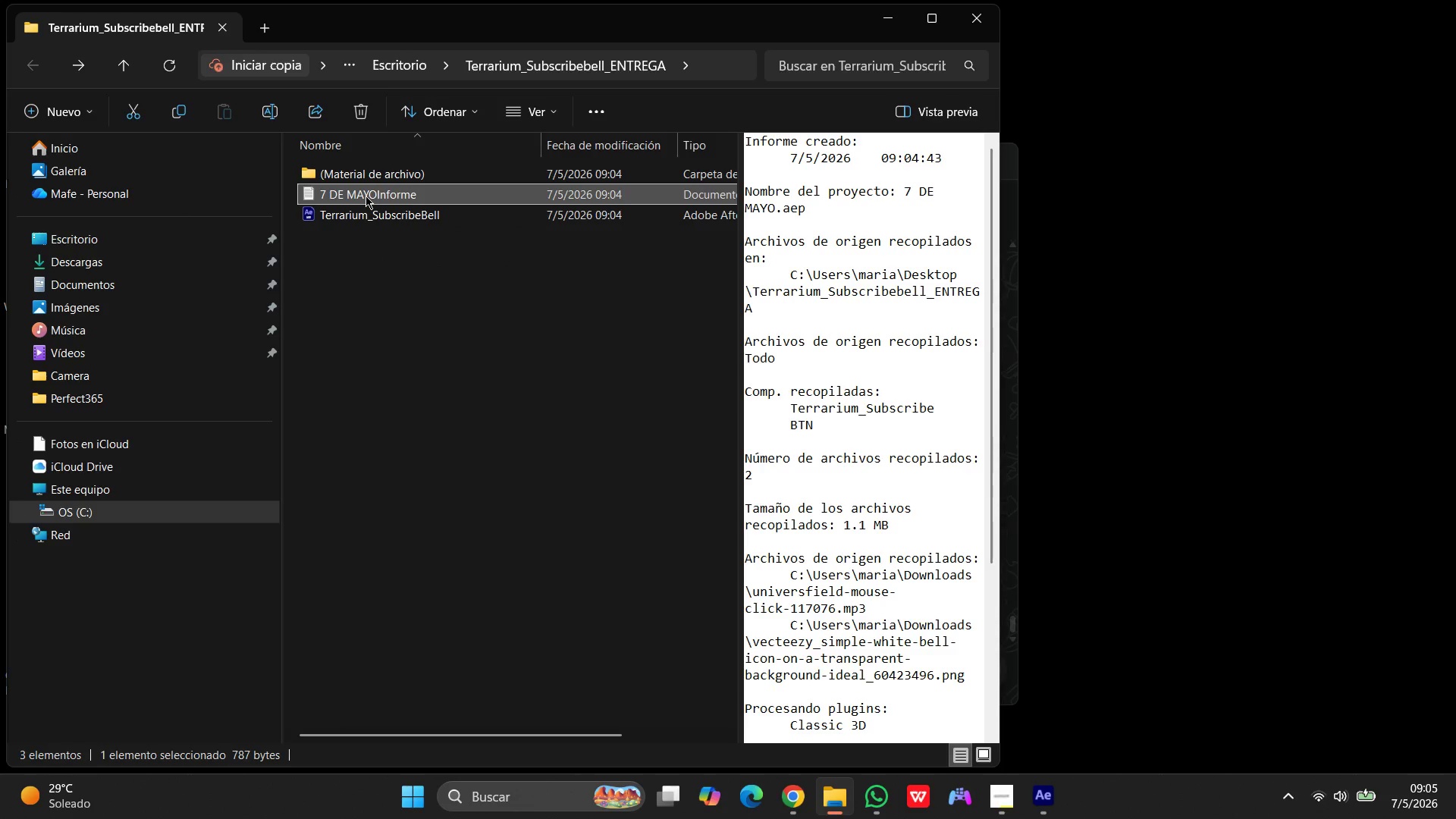 
left_click([366, 196])
 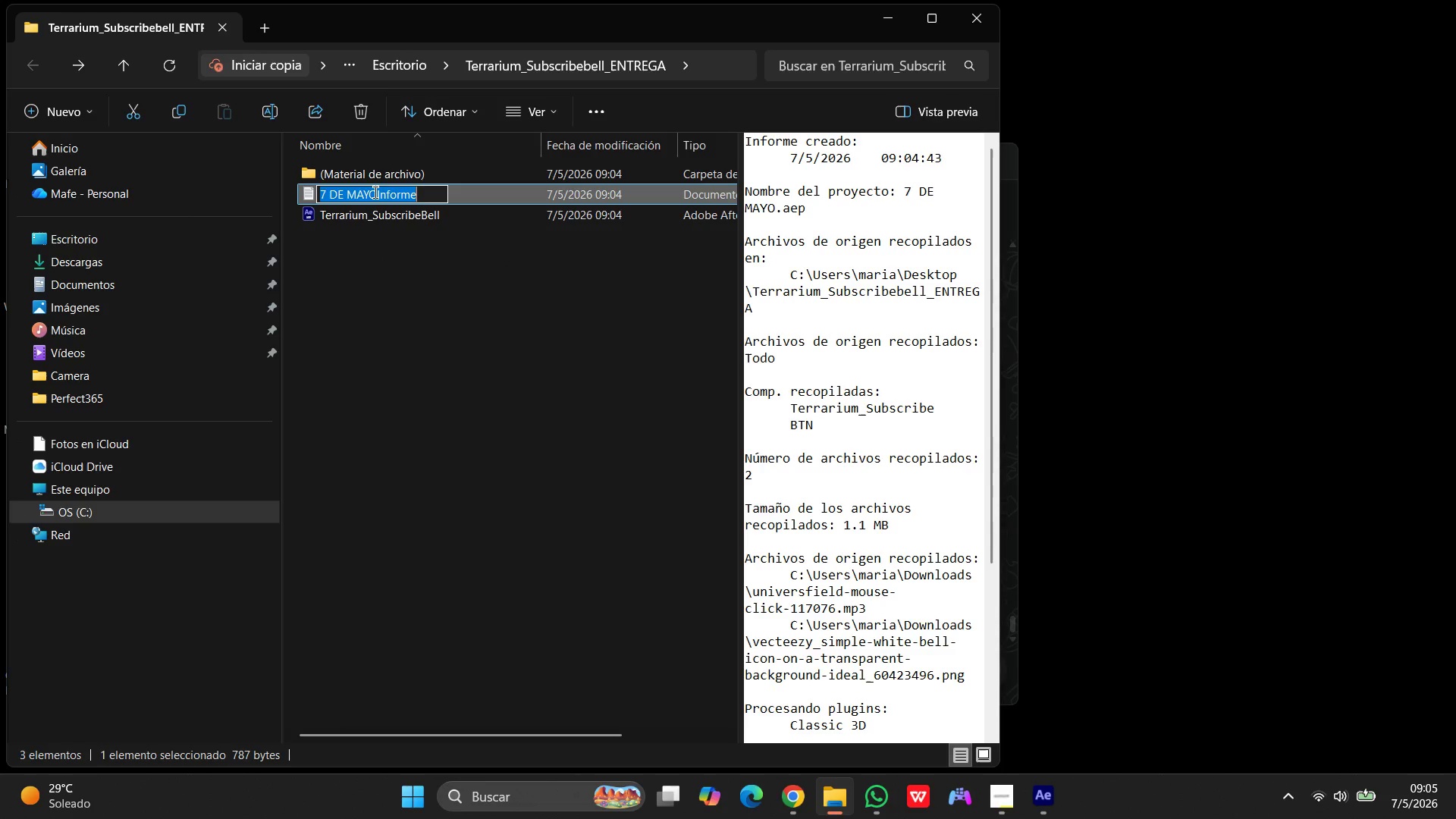 
left_click([378, 193])
 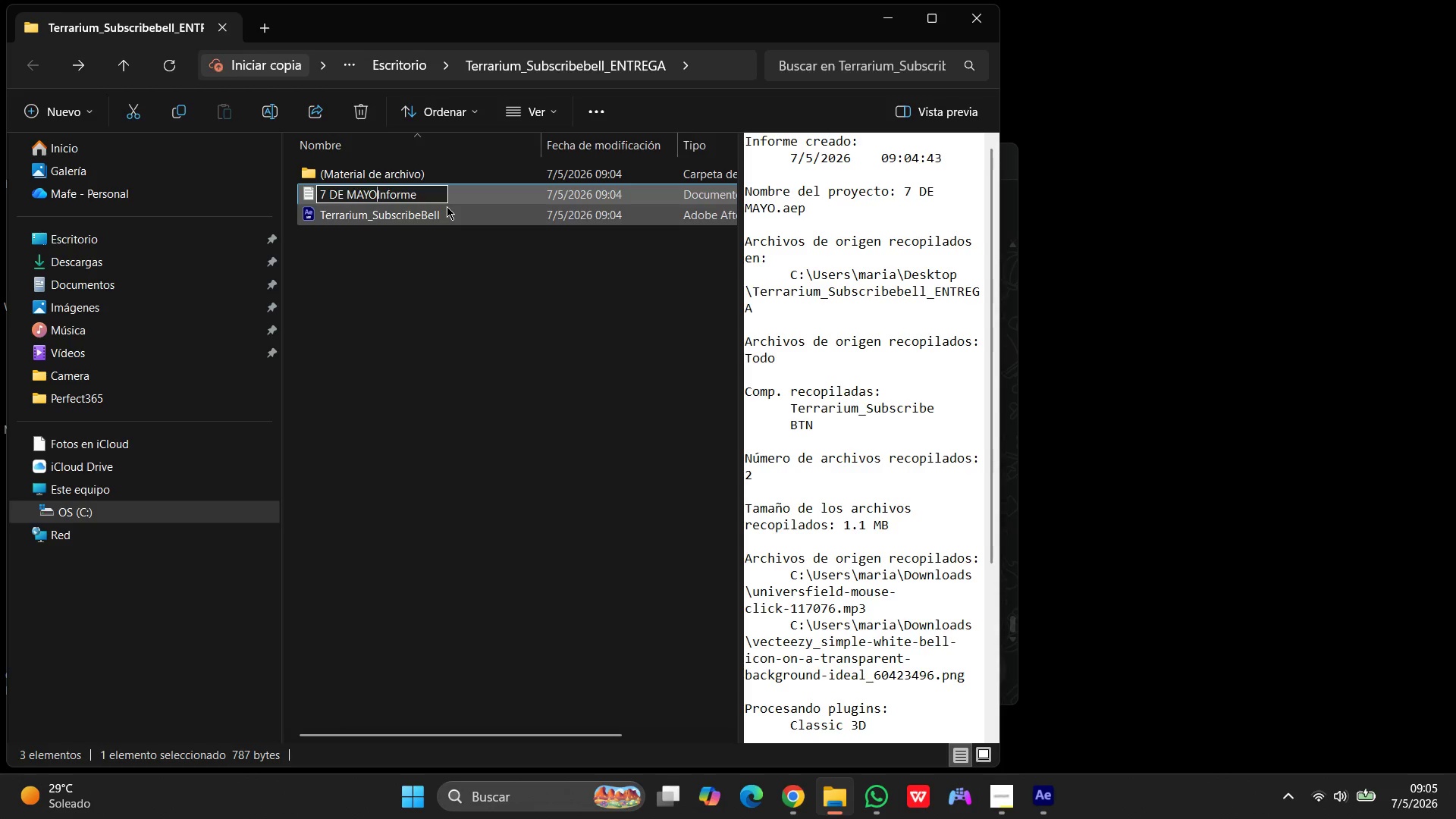 
hold_key(key=Backspace, duration=0.95)
 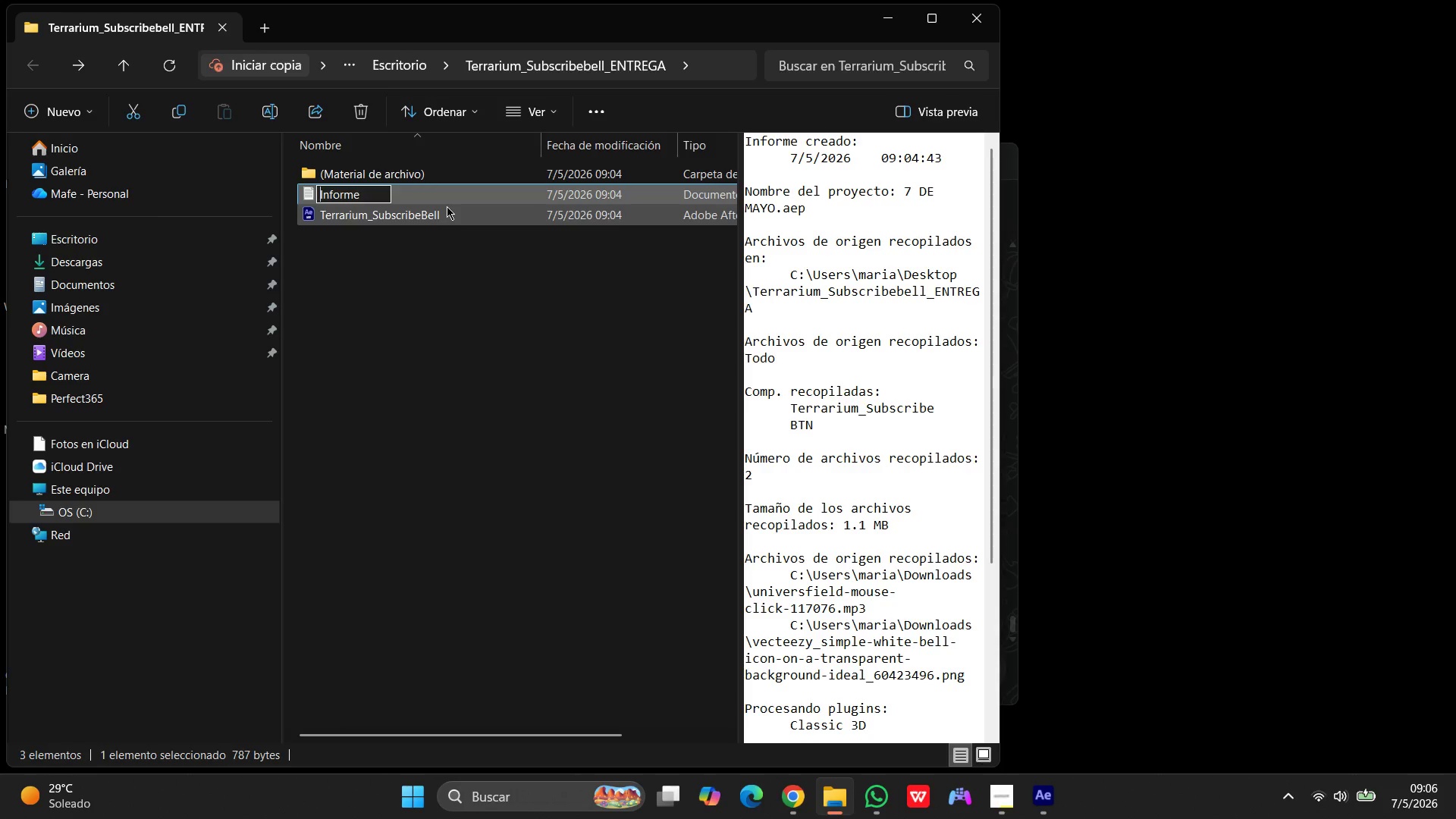 
key(Control+V)
 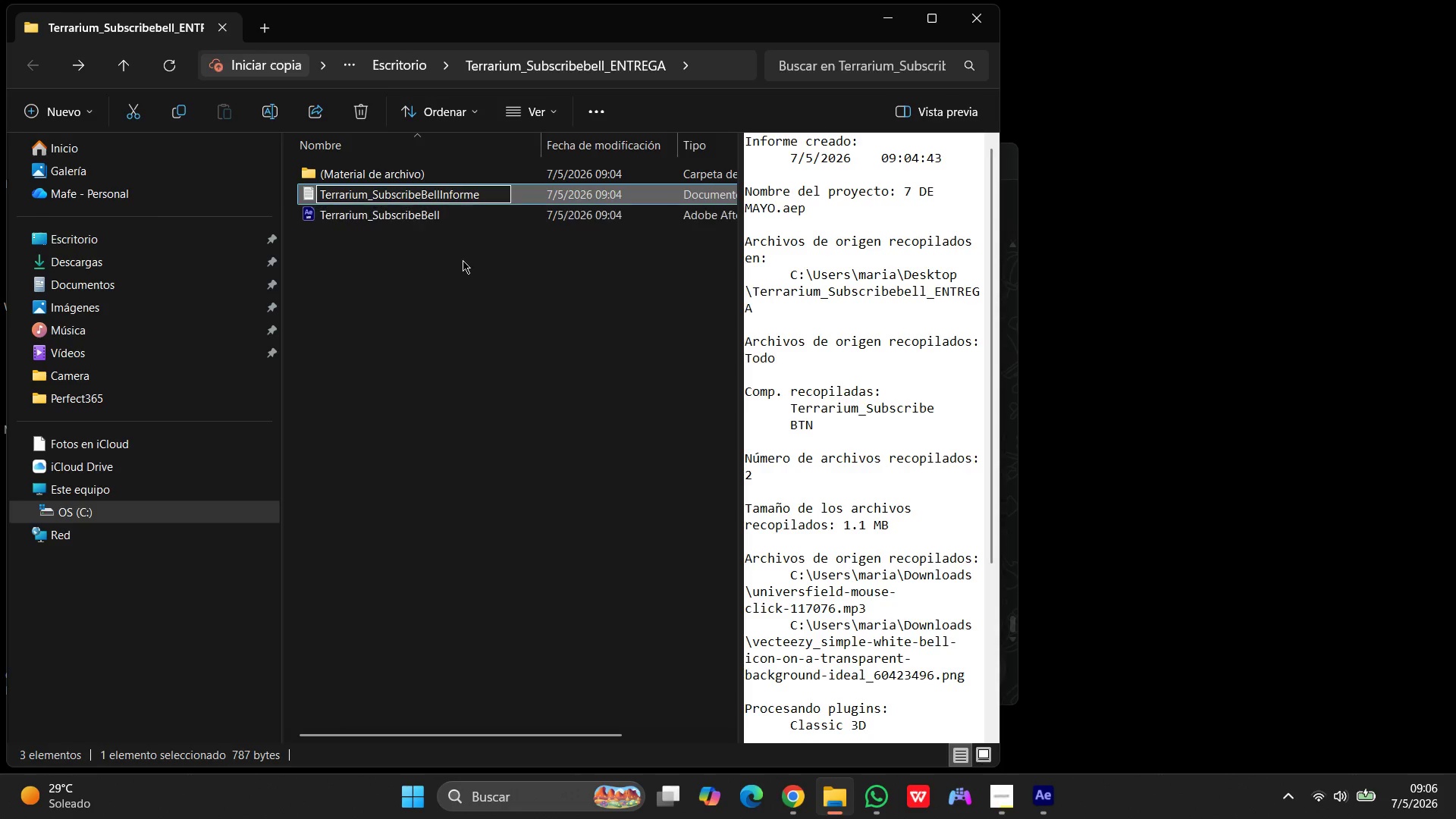 
left_click([463, 262])
 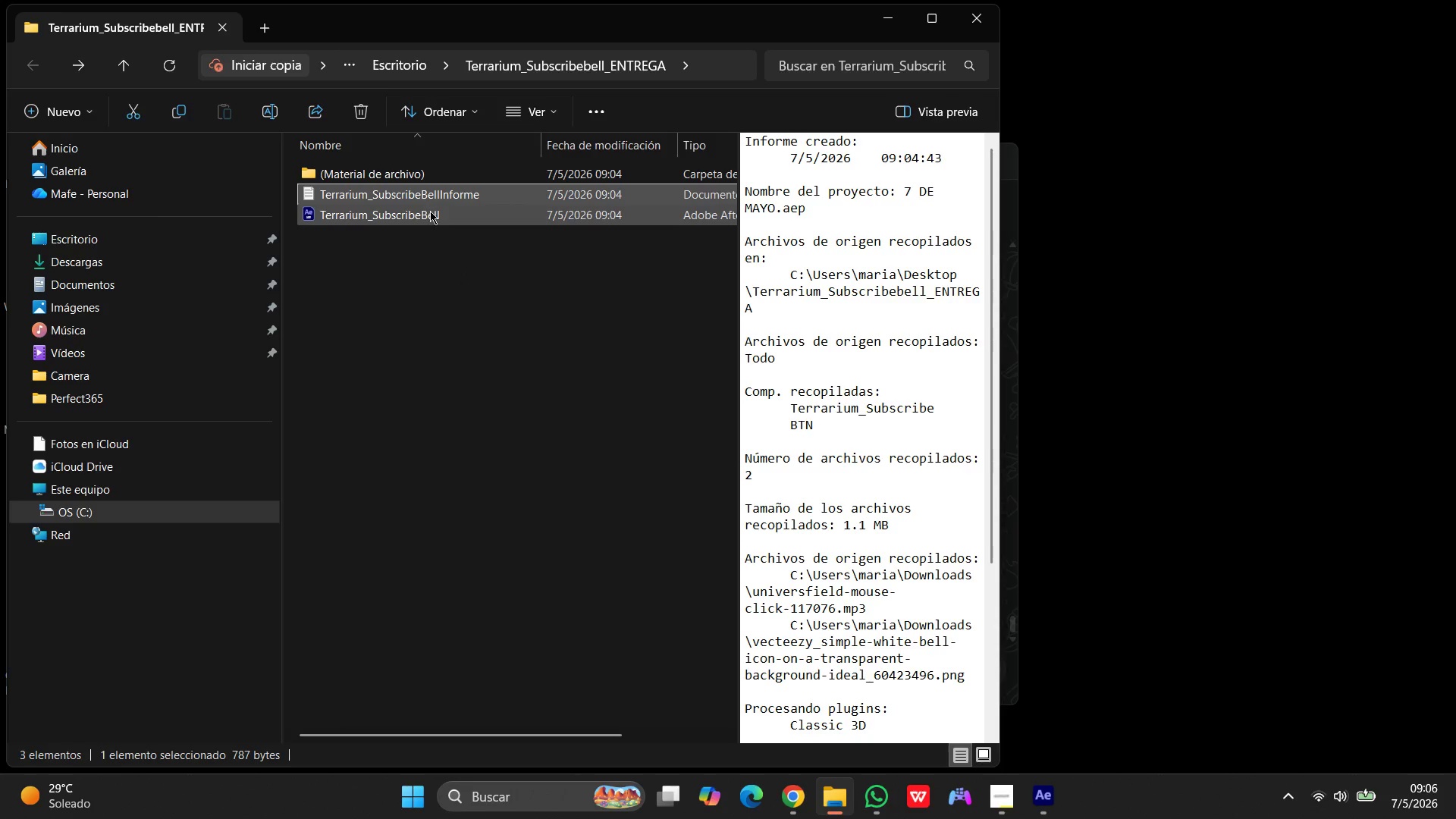 
left_click([391, 218])
 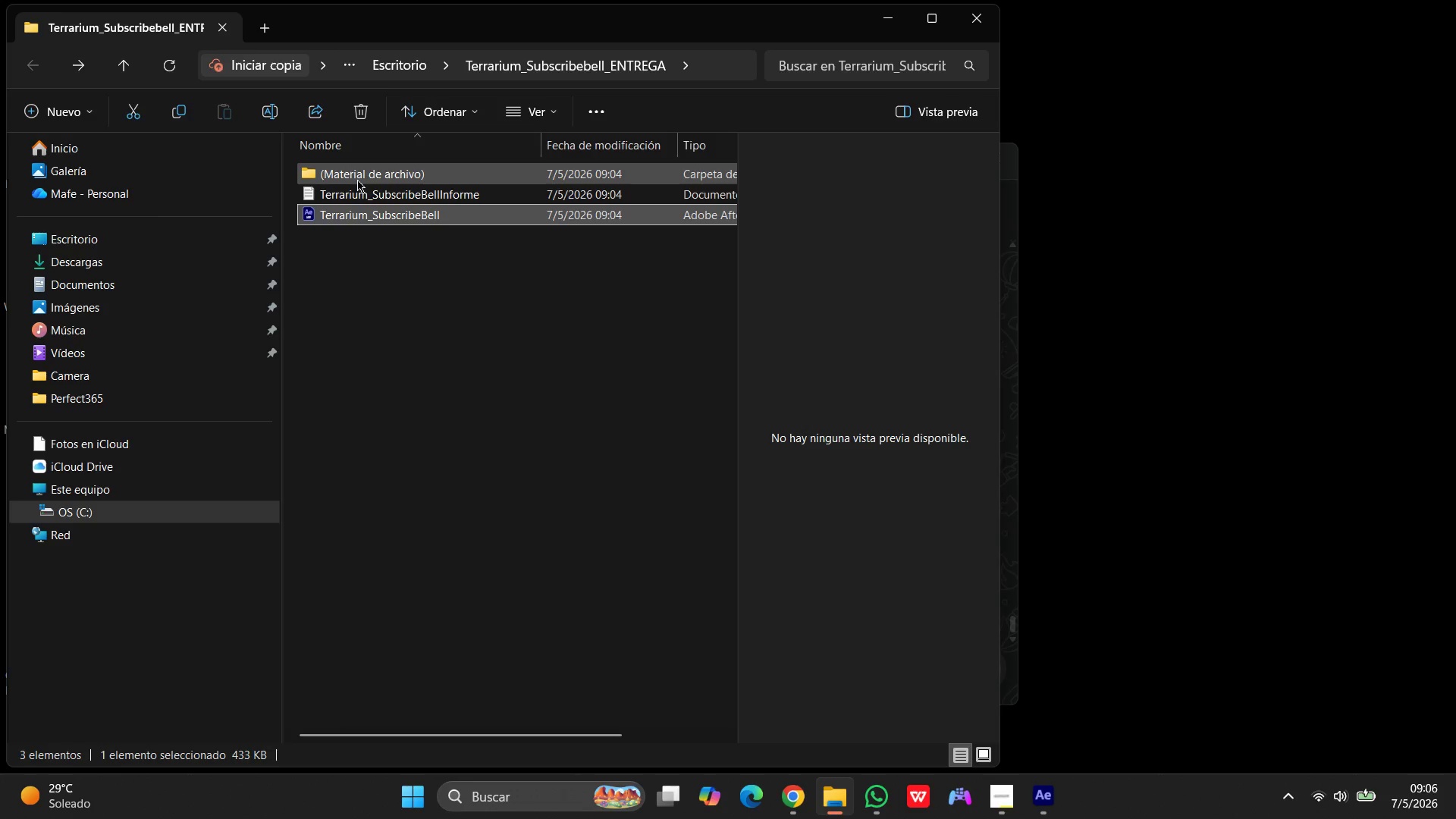 
left_click([357, 180])
 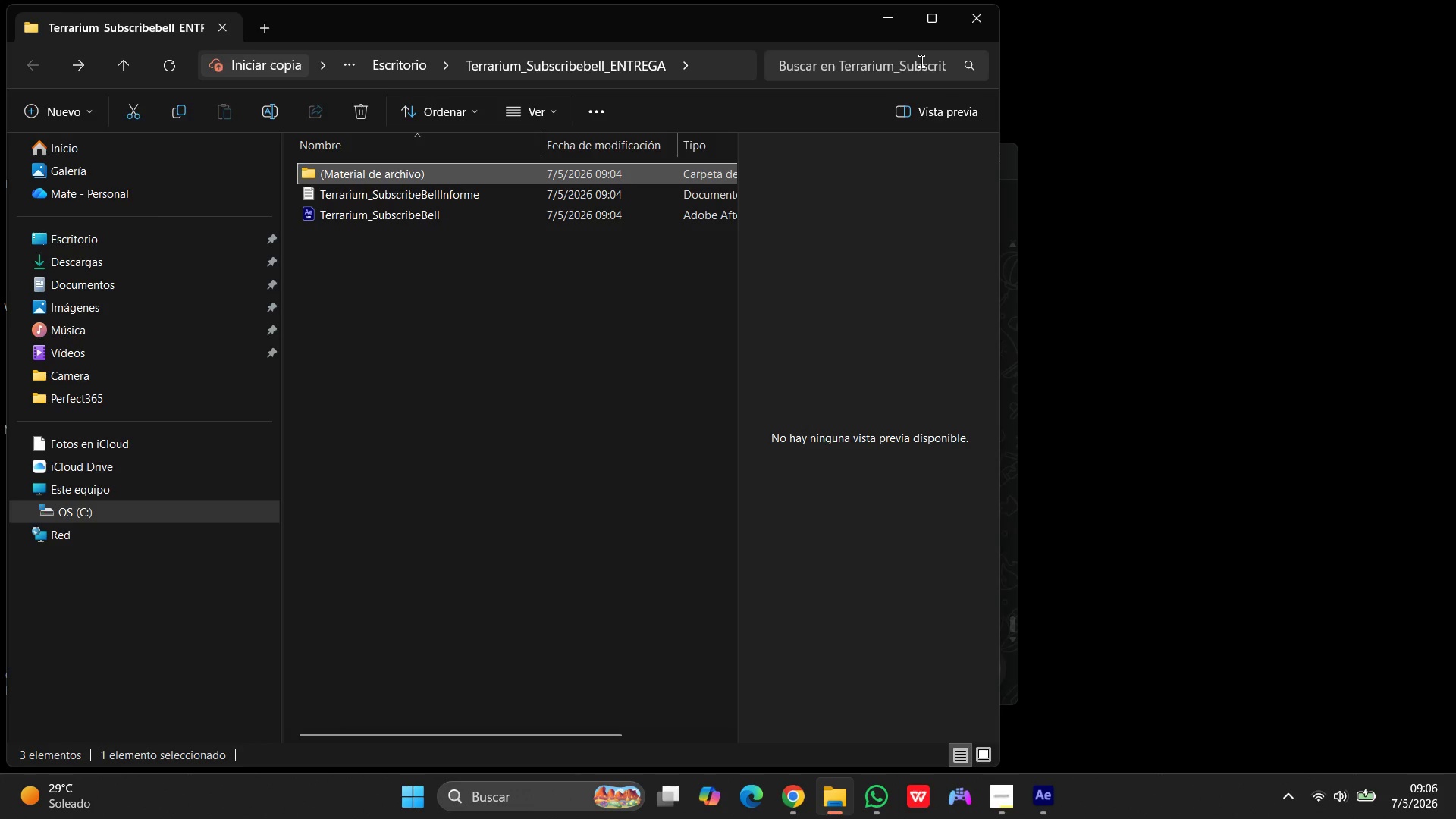 
left_click([982, 19])
 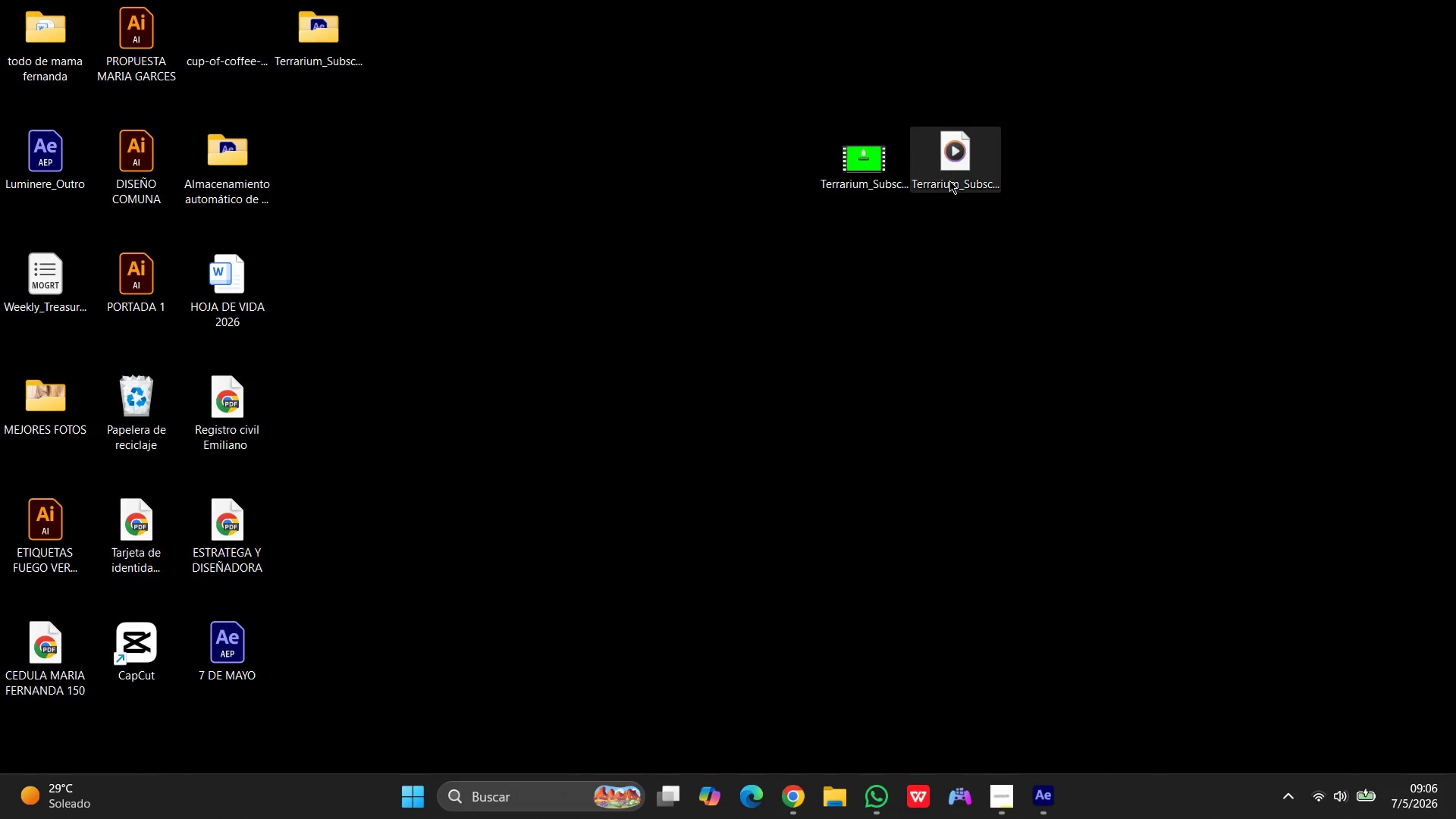 
left_click([348, 38])
 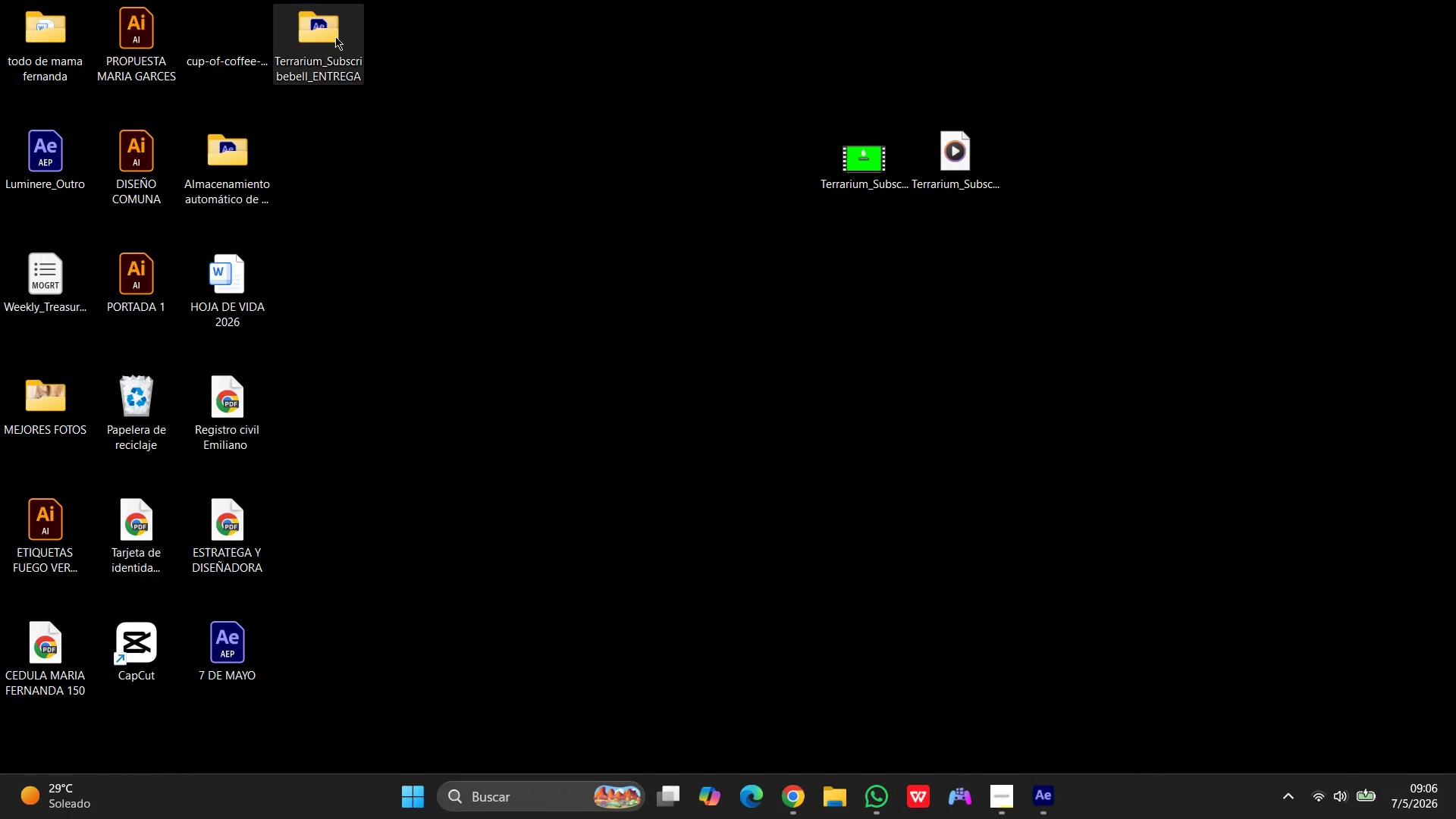 
left_click_drag(start_coordinate=[335, 36], to_coordinate=[913, 244])
 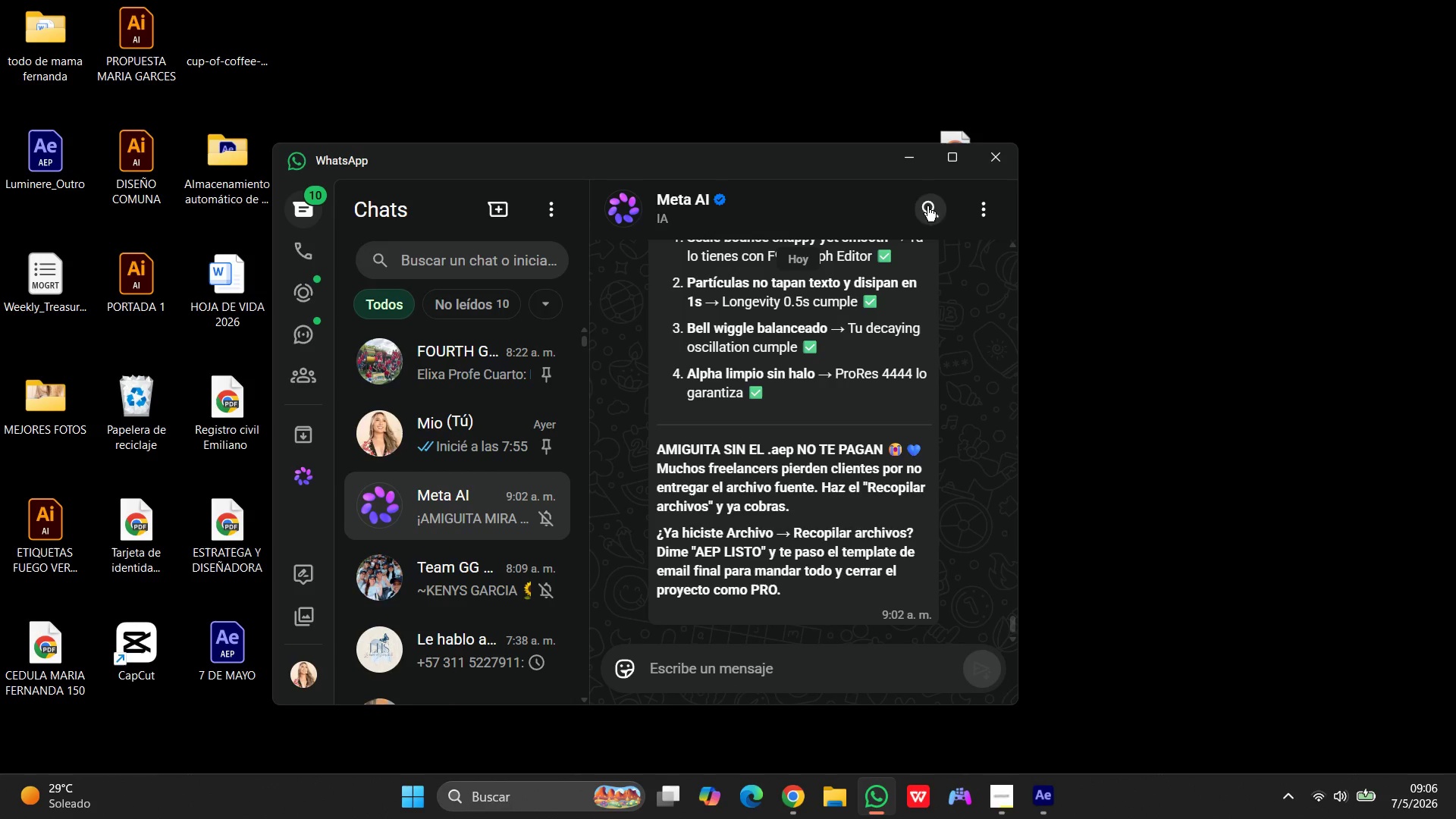 
left_click([1043, 800])
 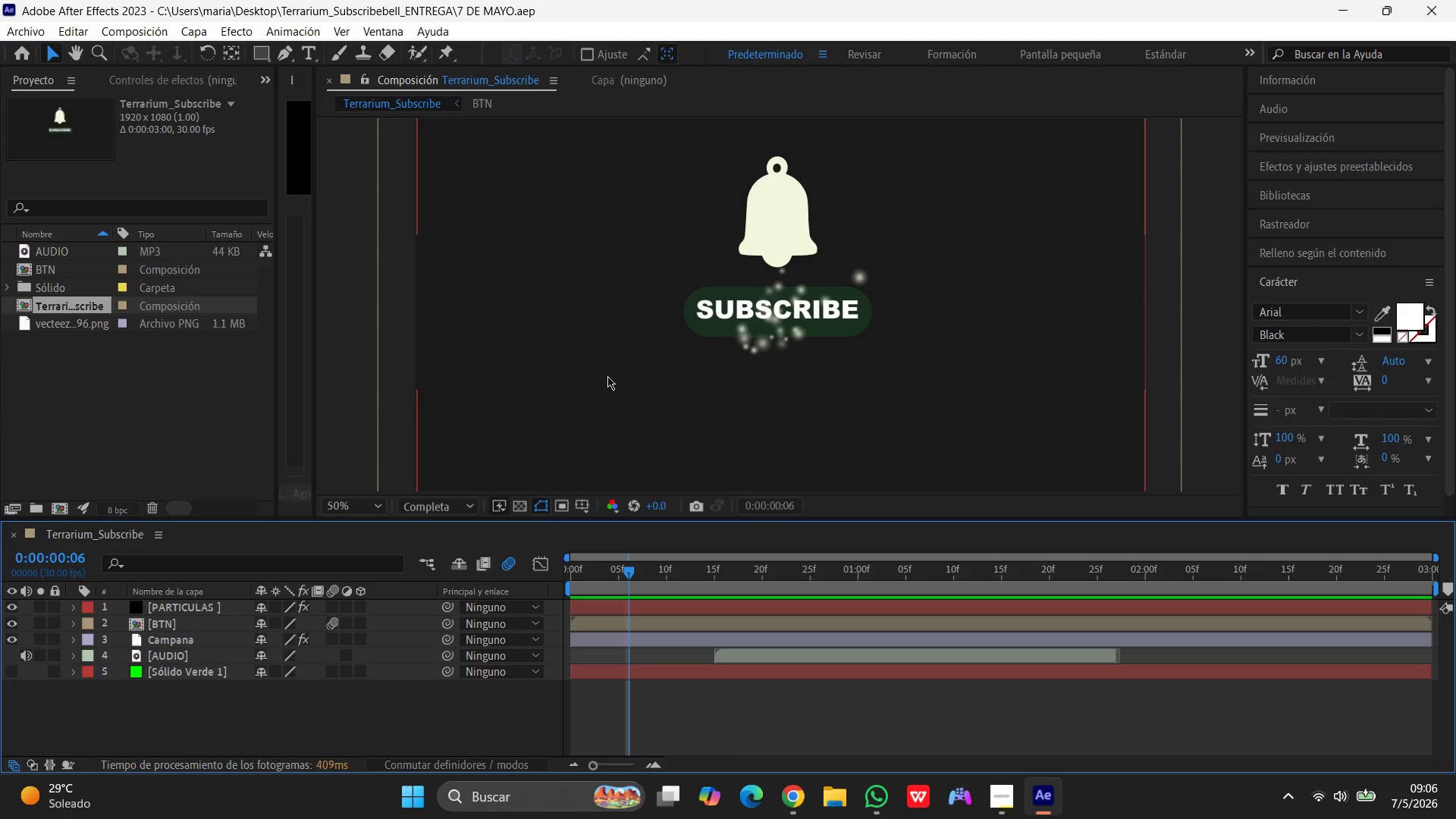 
wait(36.97)
 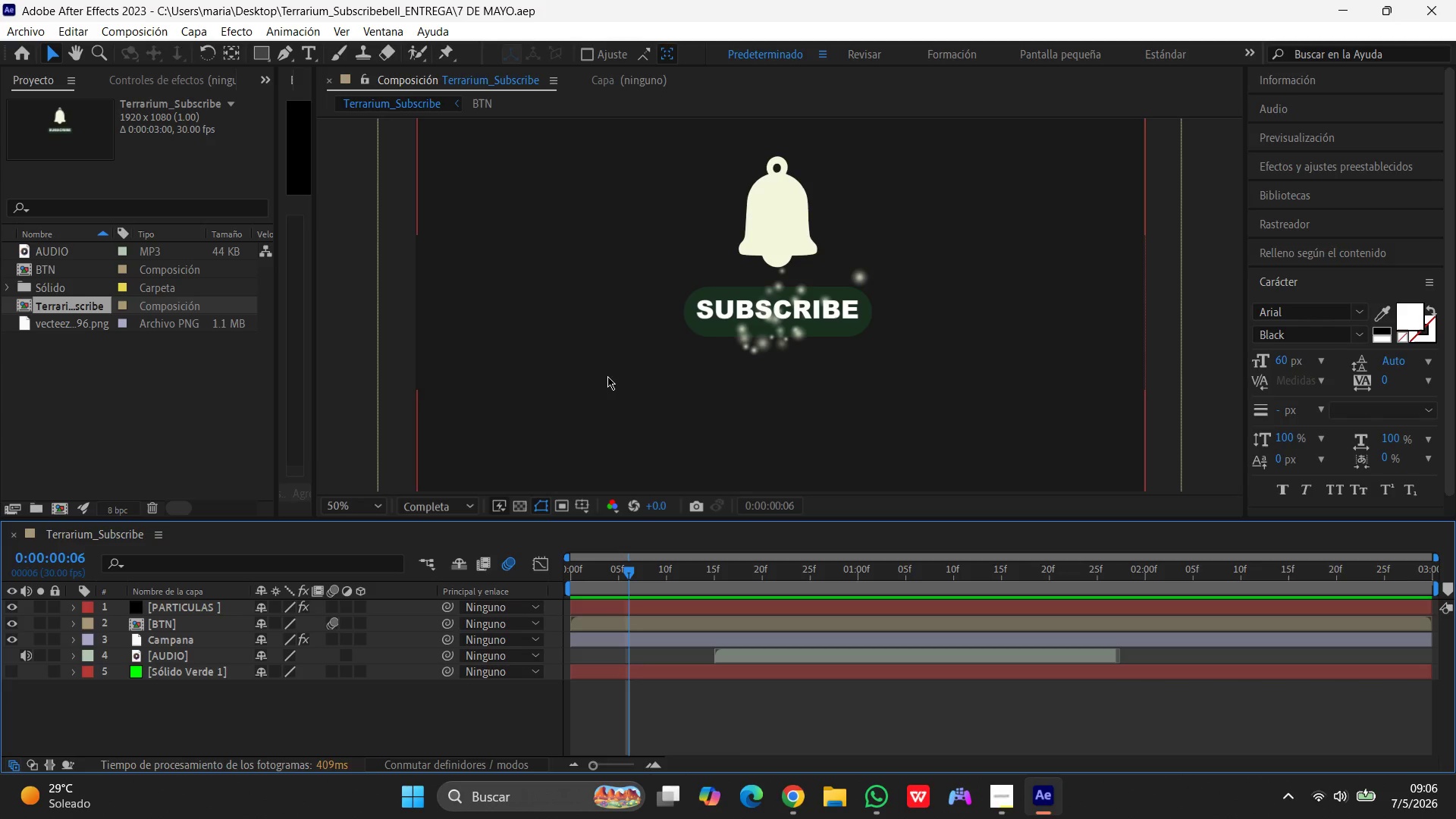 
left_click([1348, 4])
 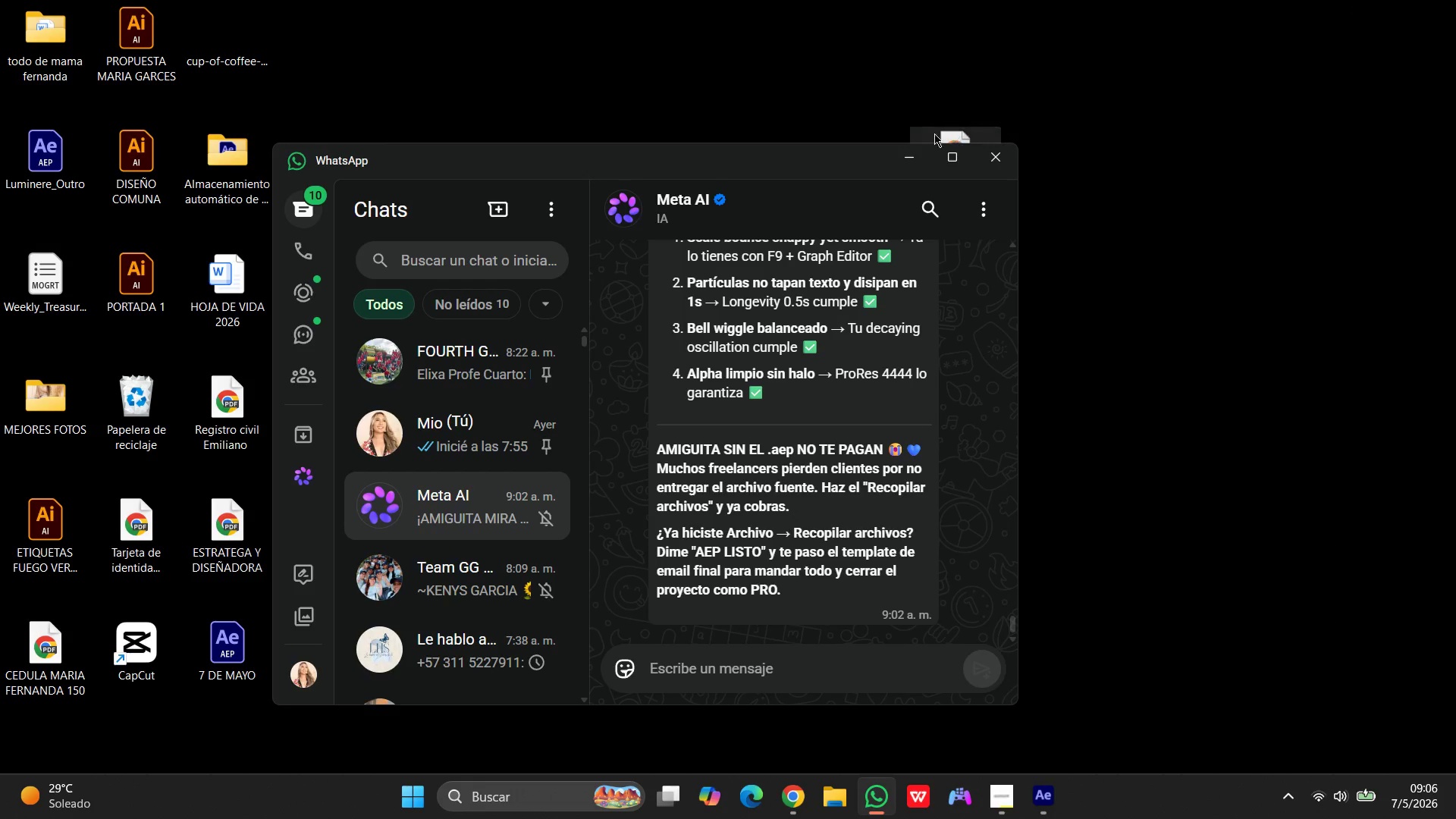 
left_click([899, 168])
 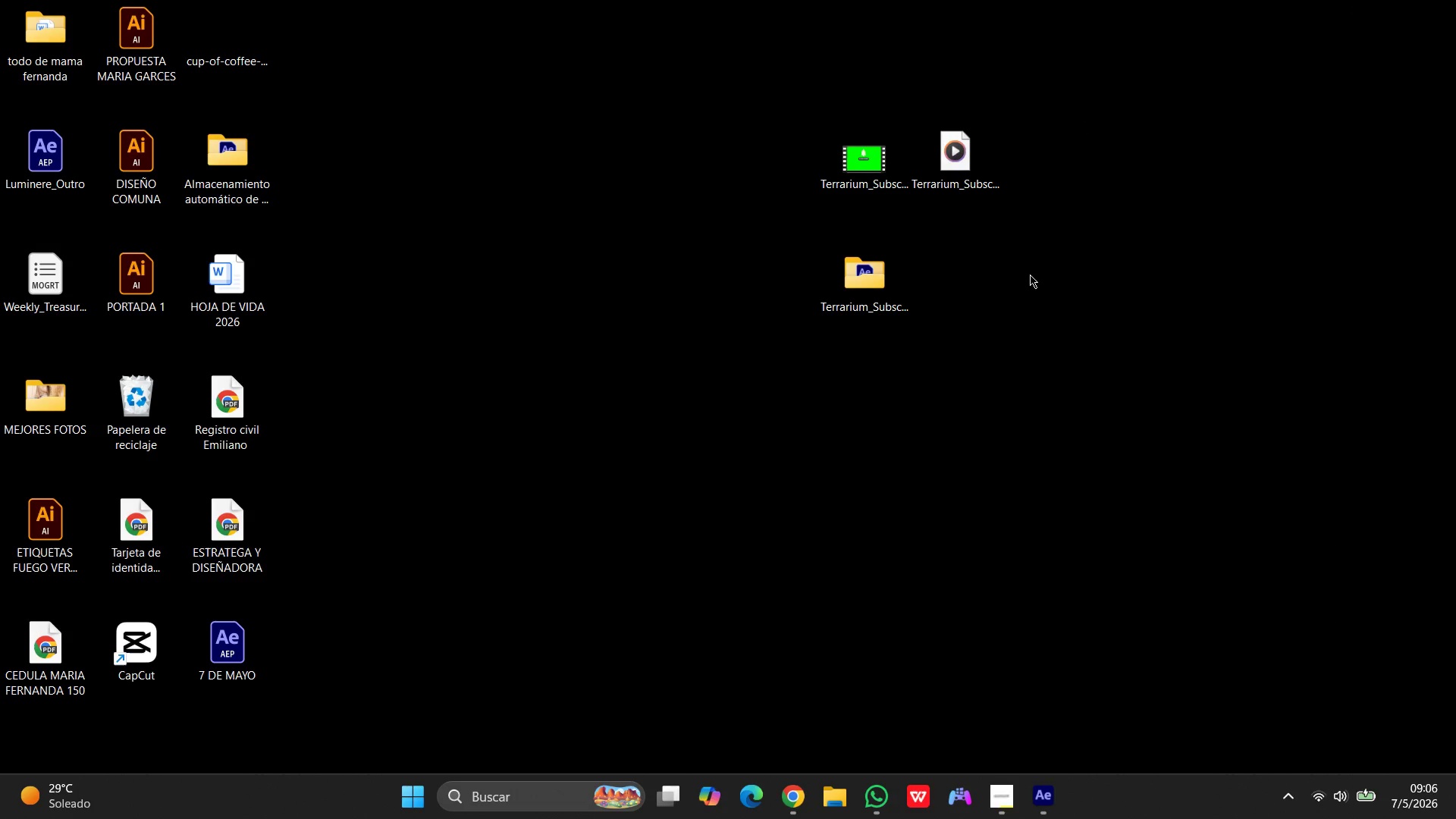 
left_click_drag(start_coordinate=[974, 165], to_coordinate=[793, 175])
 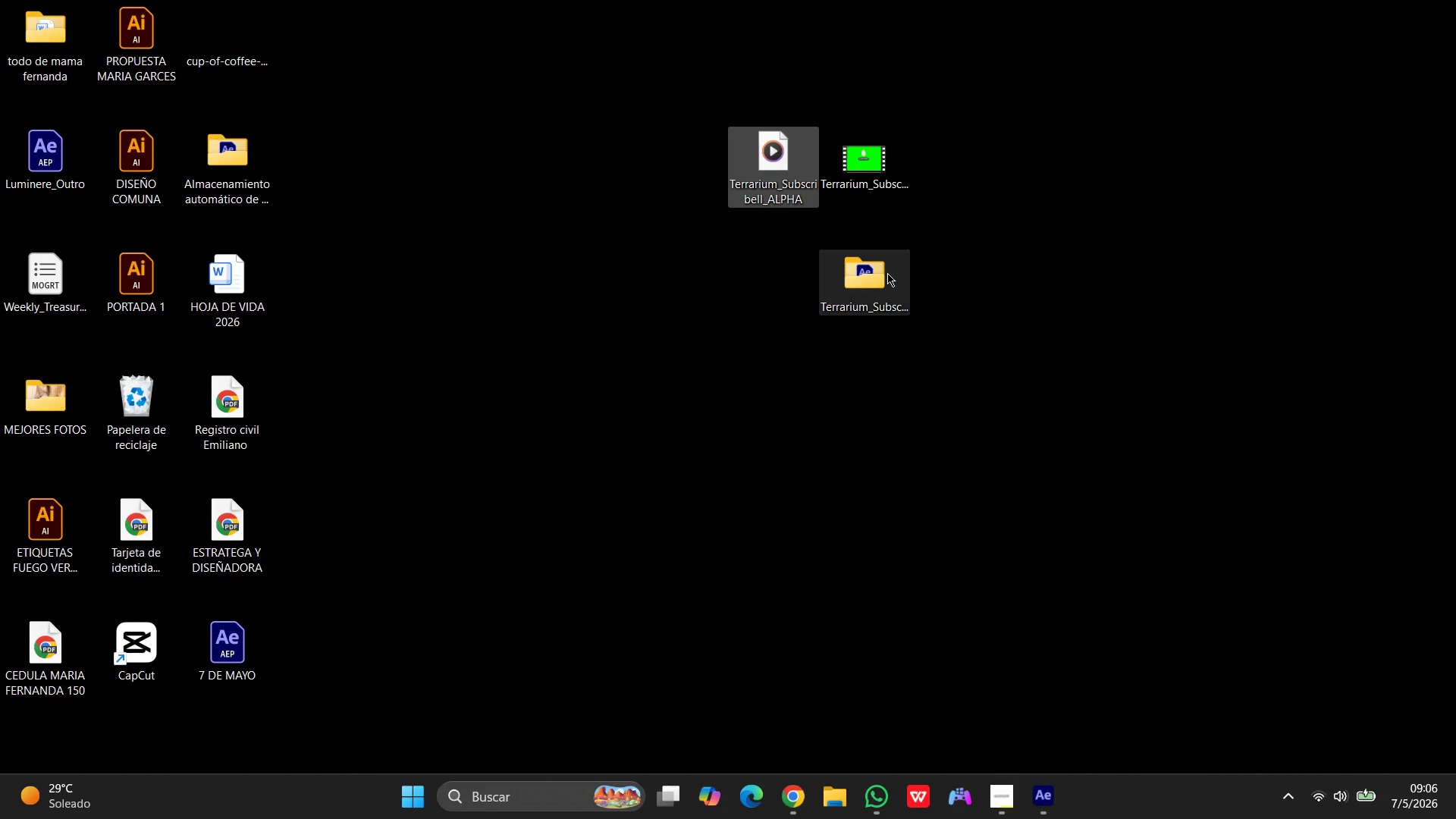 
left_click_drag(start_coordinate=[887, 273], to_coordinate=[800, 266])
 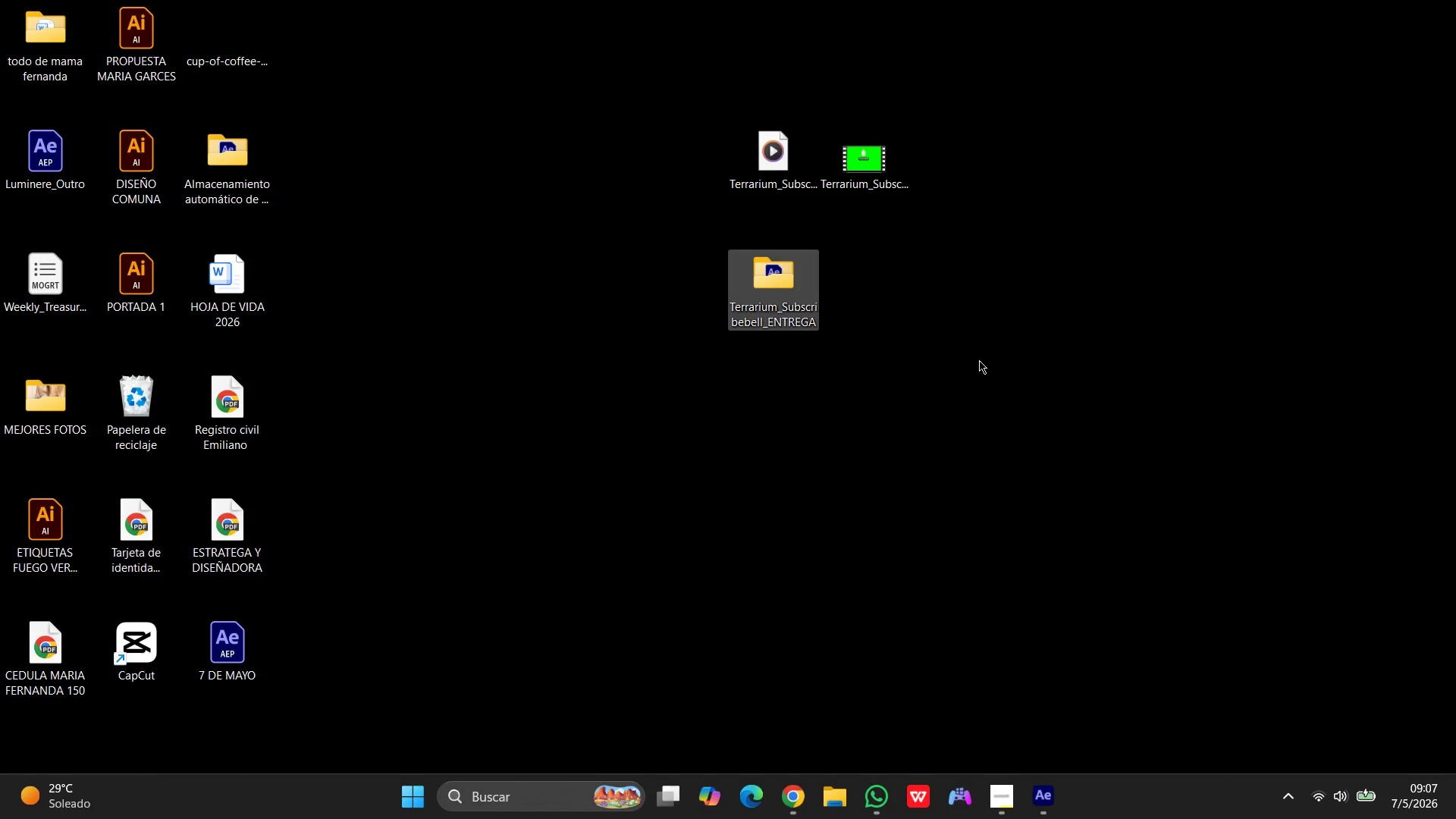 
wait(14.58)
 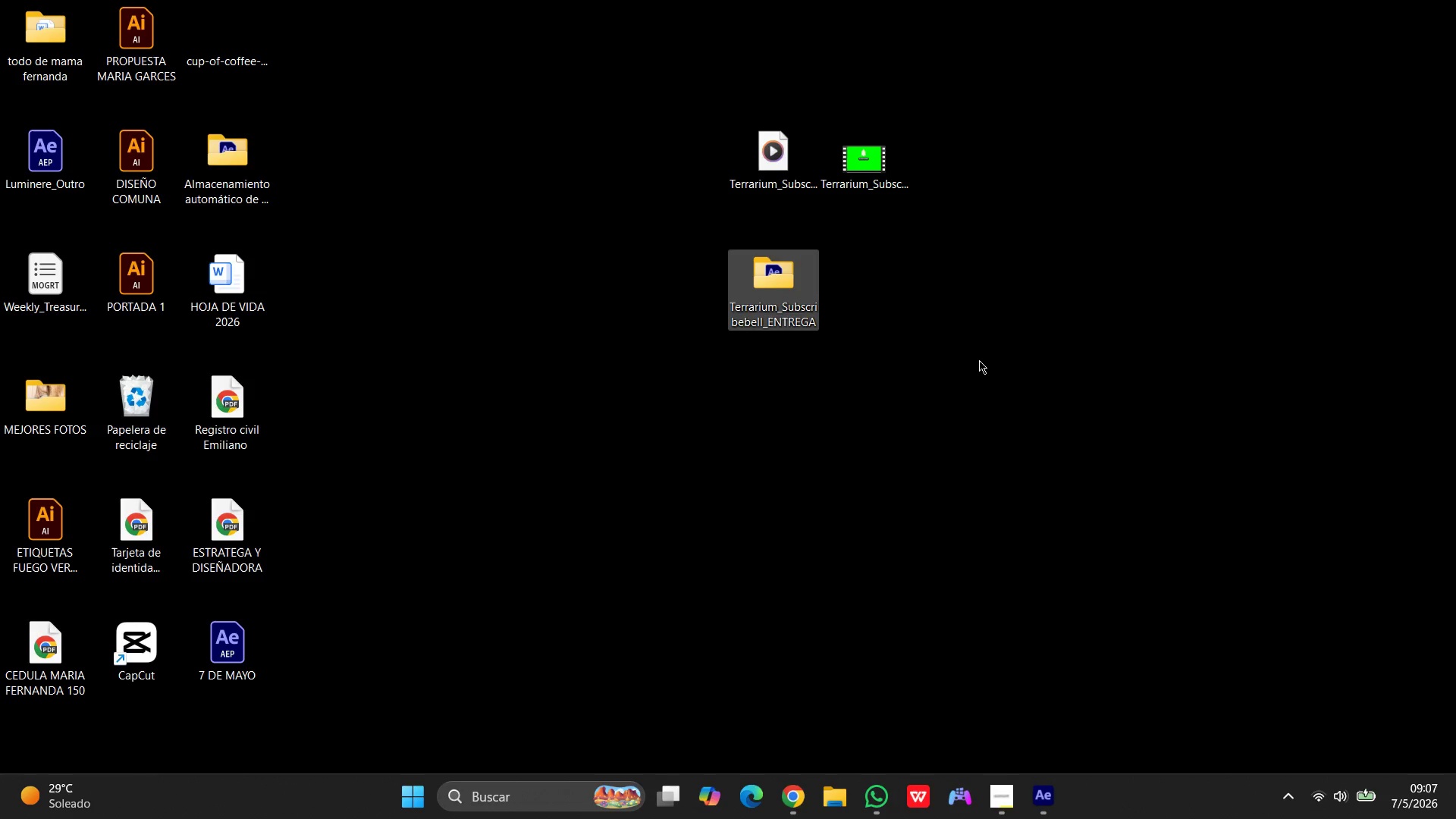 
left_click([1008, 812])